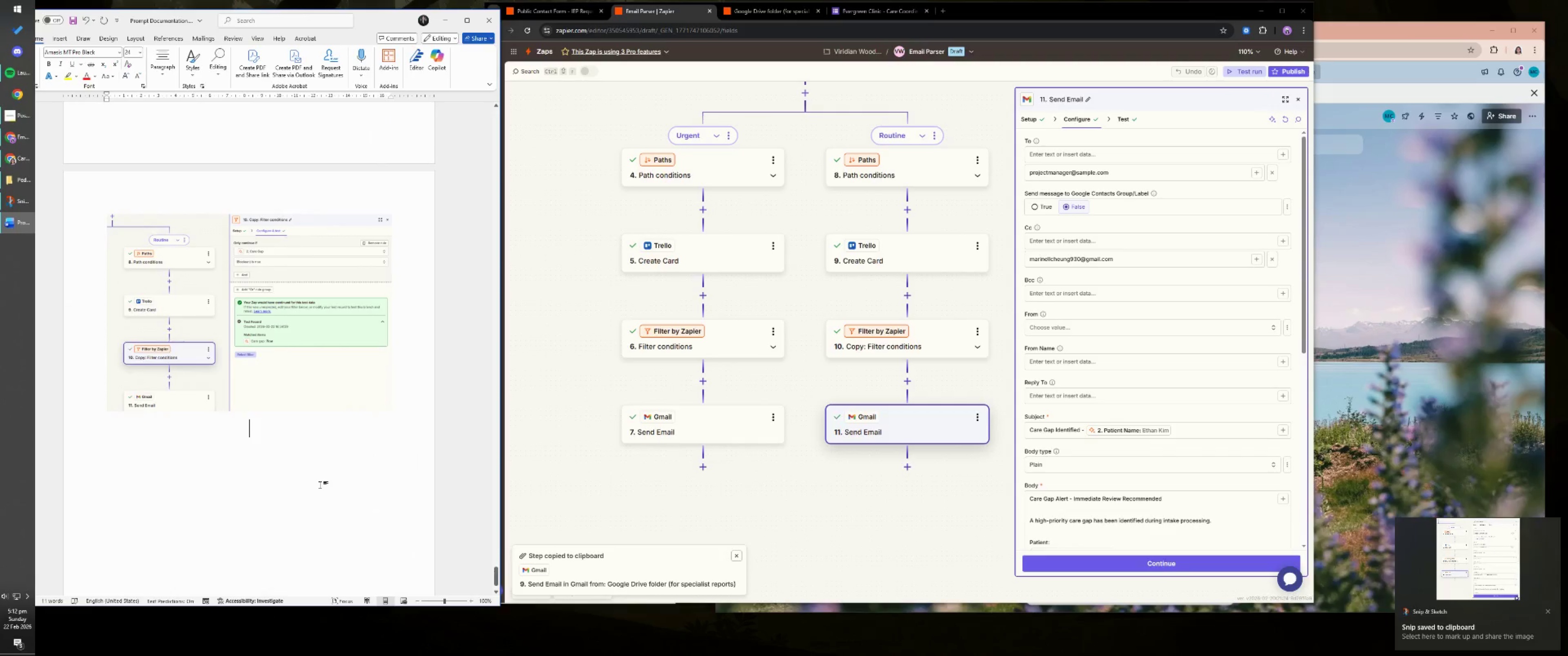 
key(Control+V)
 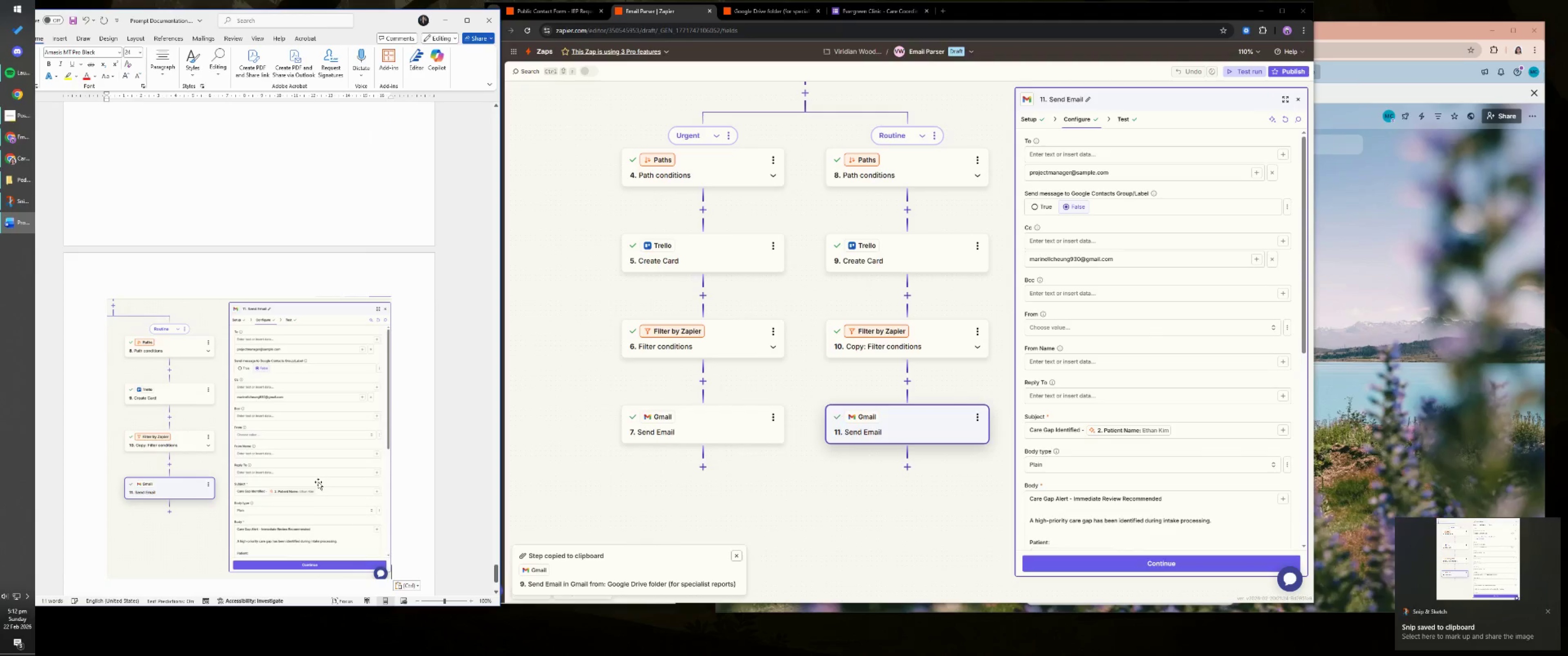 
key(Enter)
 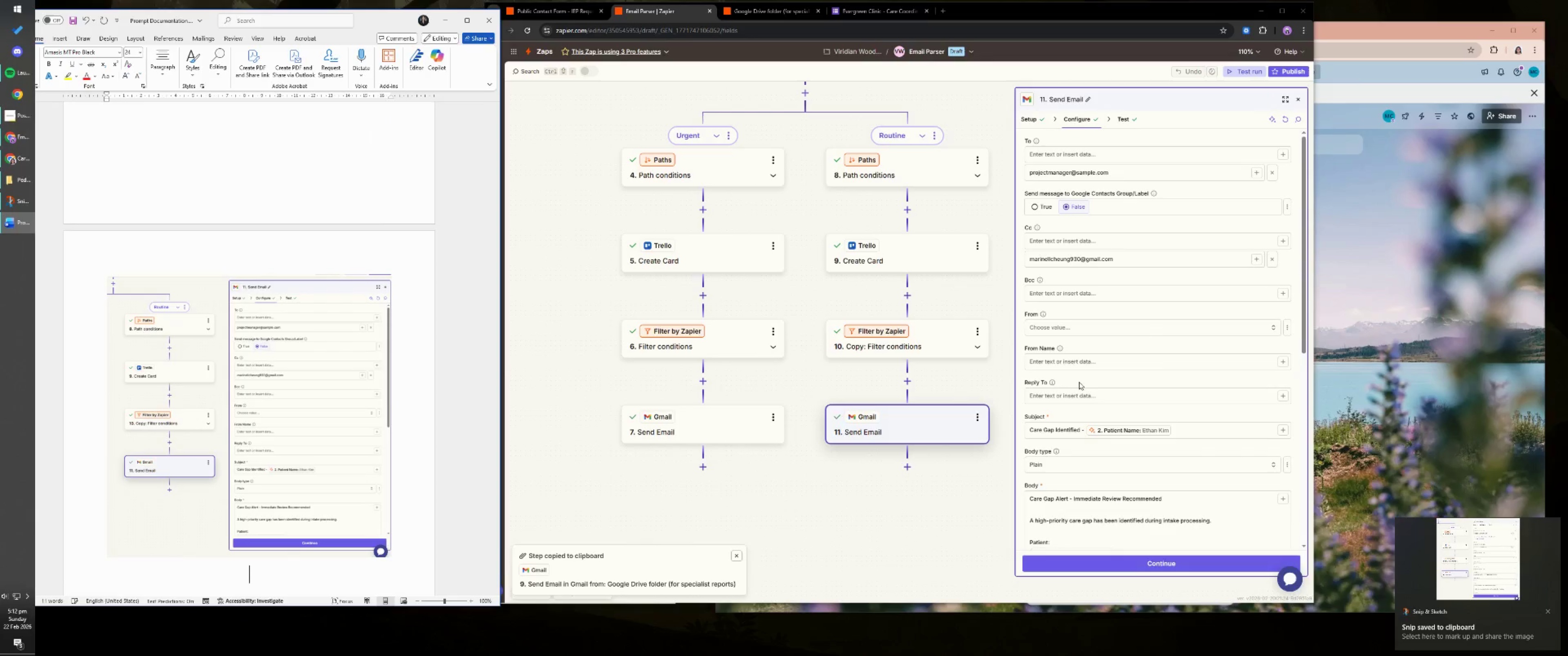 
scroll: coordinate [1186, 352], scroll_direction: down, amount: 5.0
 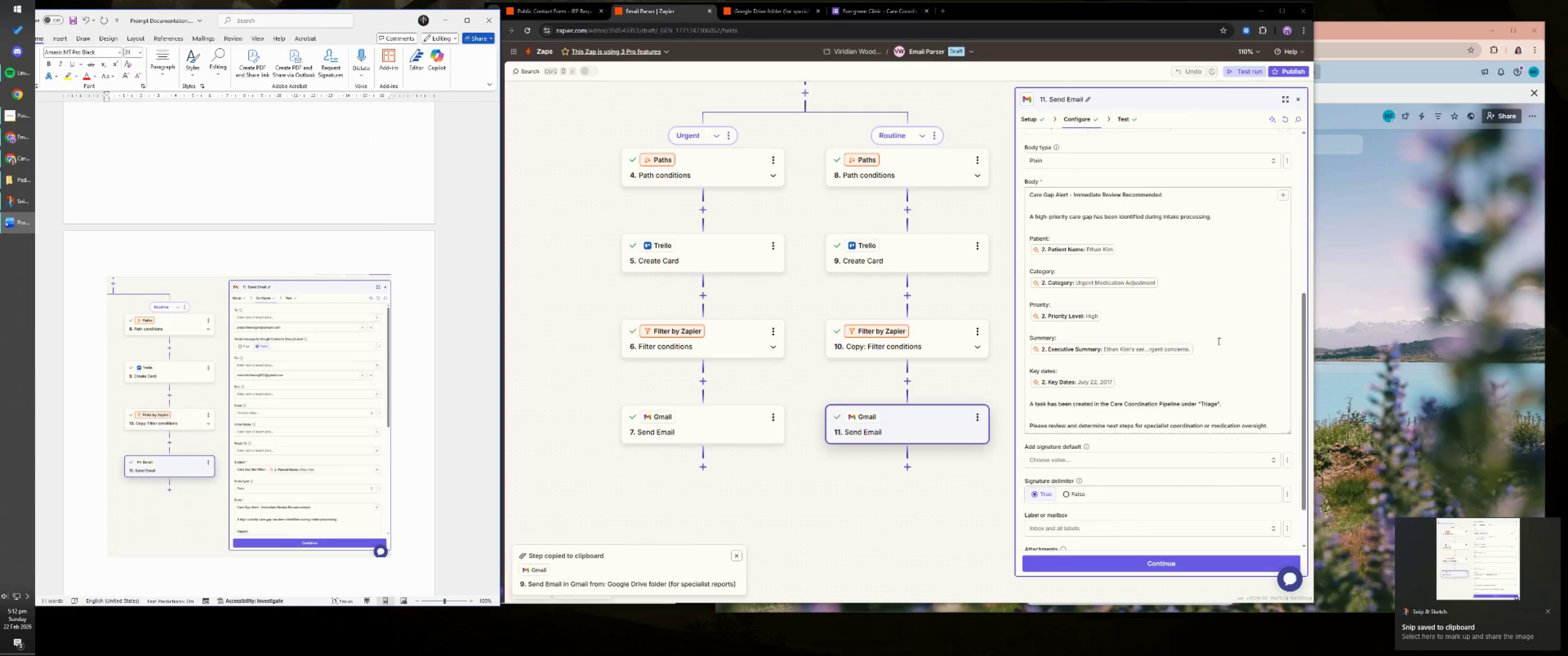 
key(Meta+MetaLeft)
 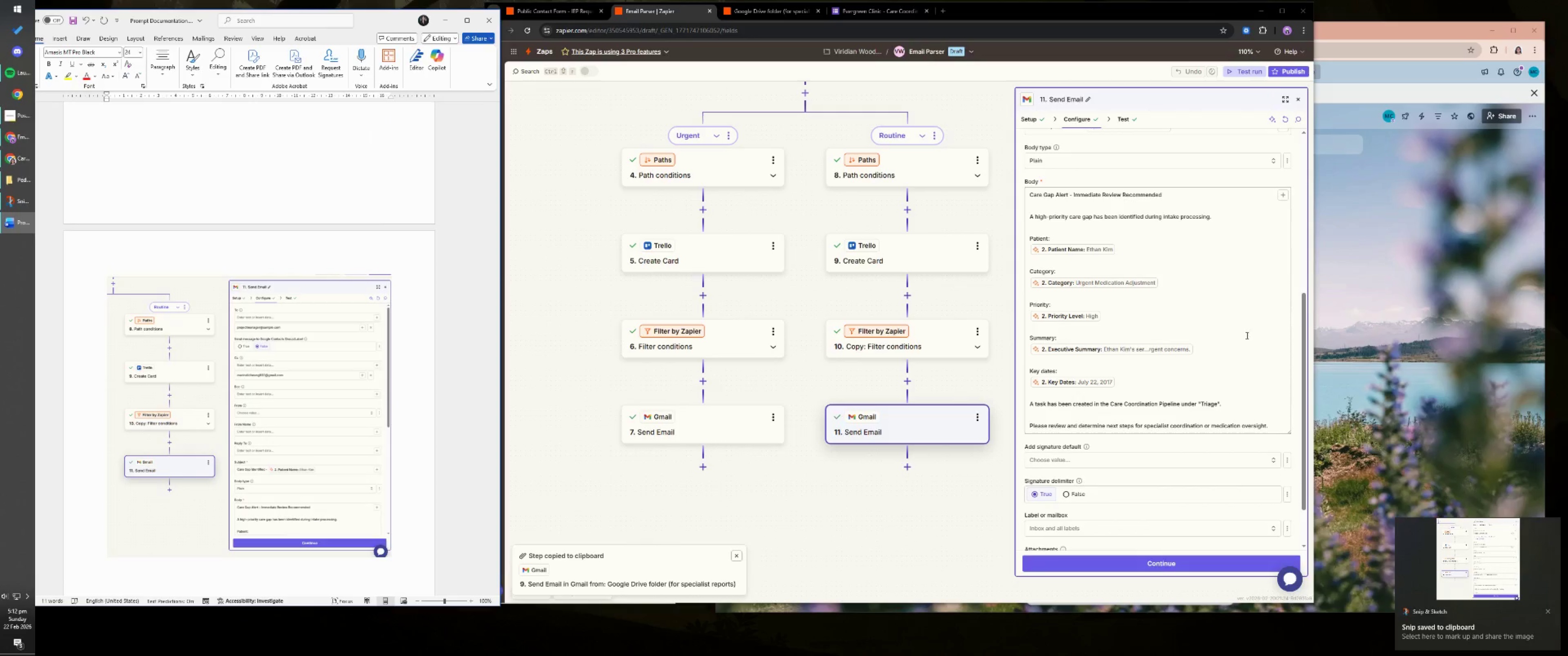 
key(Meta+Shift+ShiftLeft)
 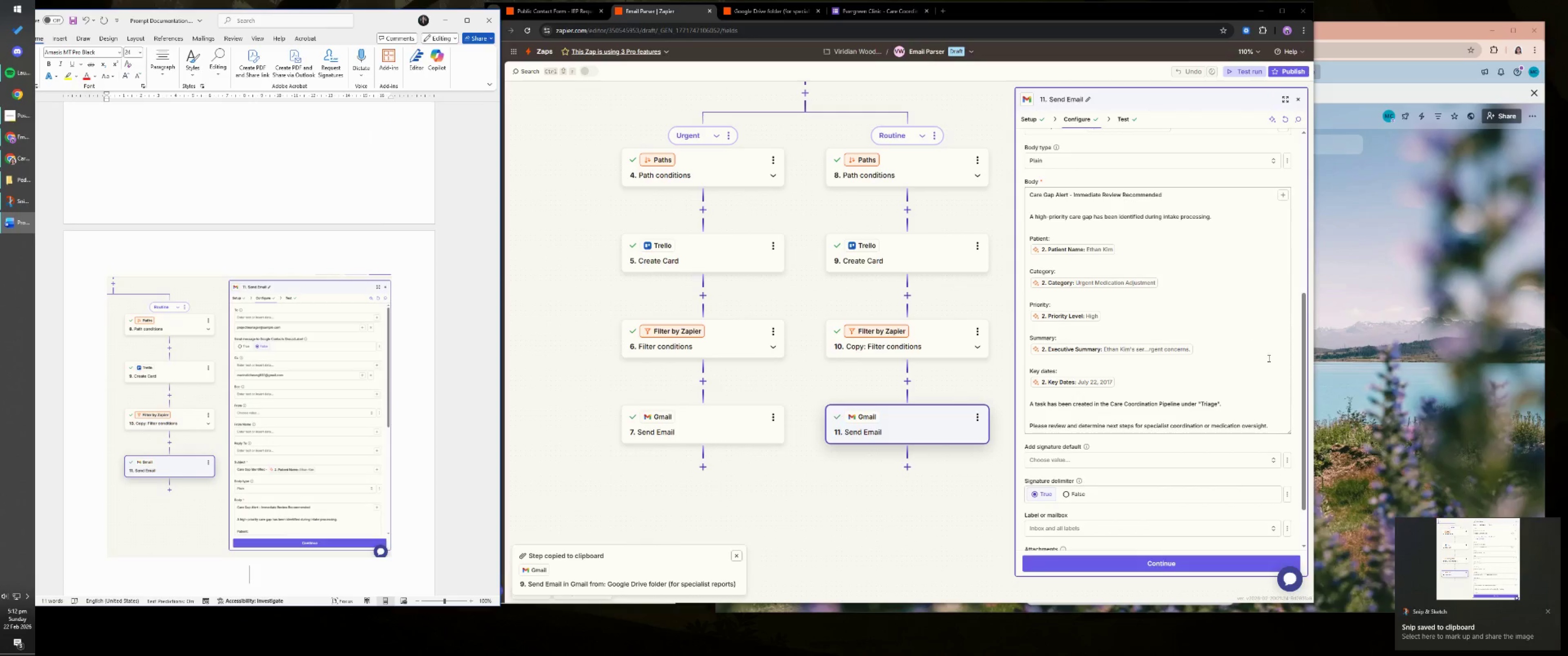 
key(Meta+Shift+S)
 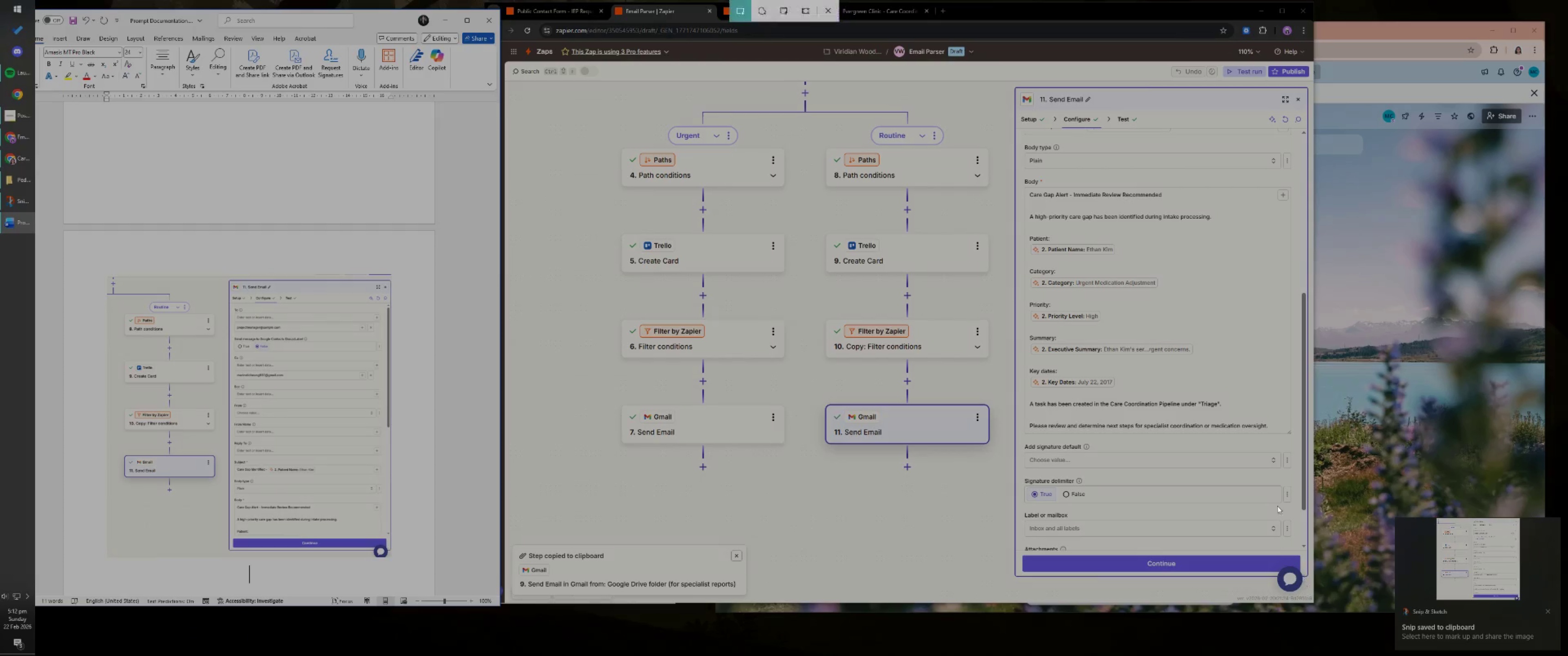 
left_click([1304, 472])
 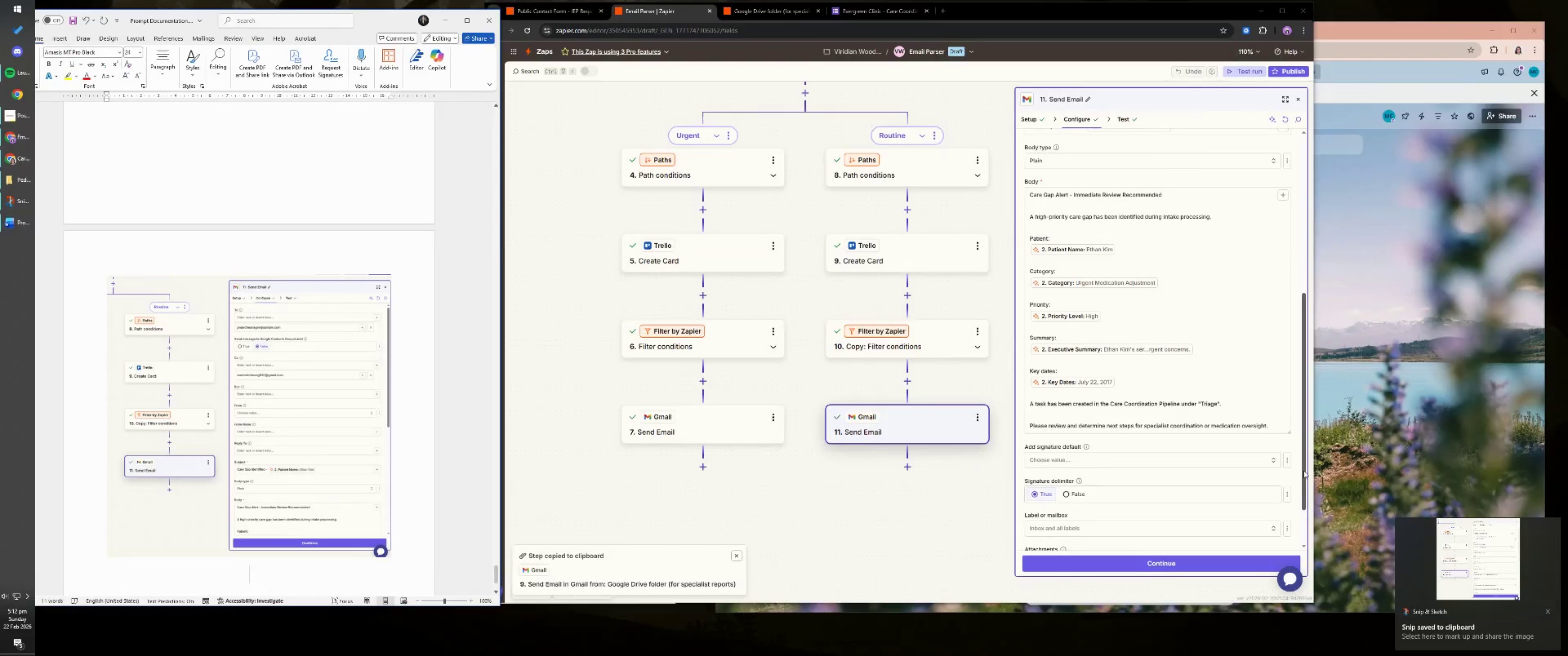 
left_click_drag(start_coordinate=[1304, 471], to_coordinate=[1307, 494])
 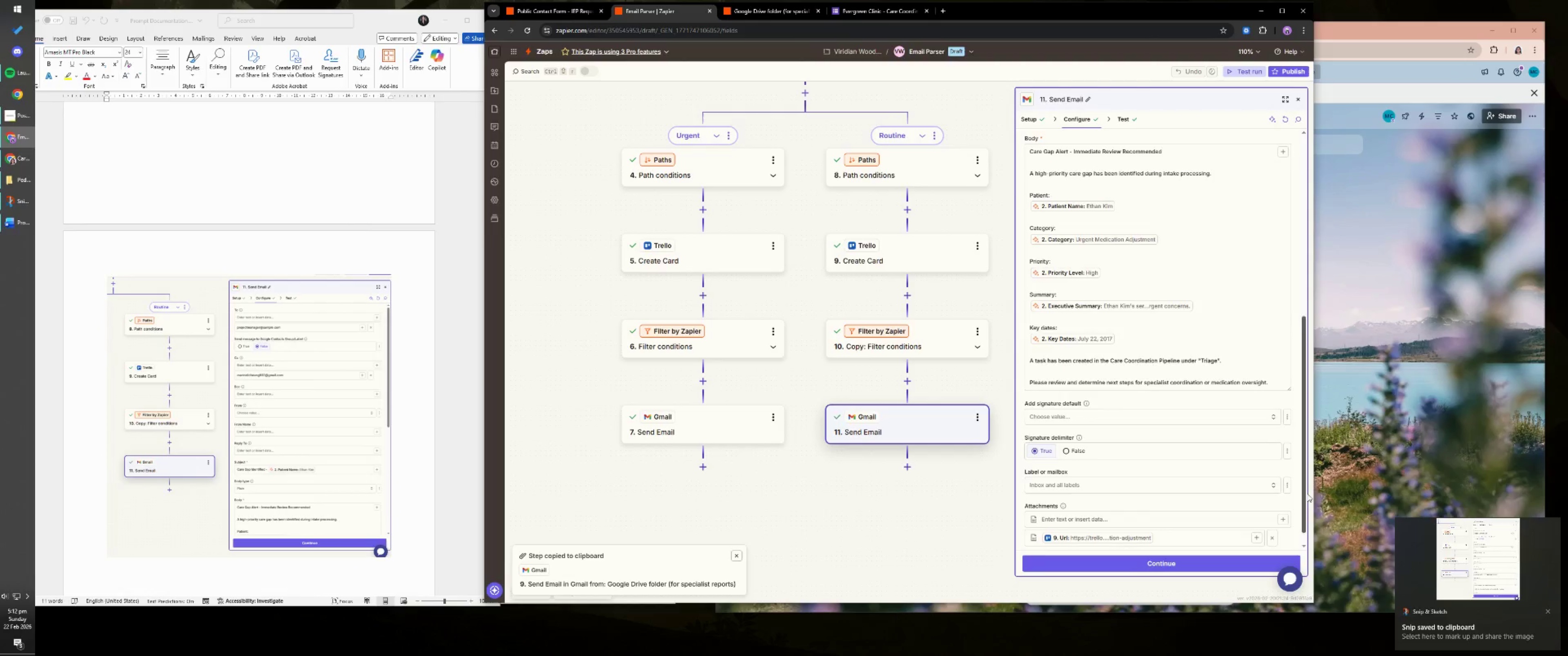 
key(Meta+MetaLeft)
 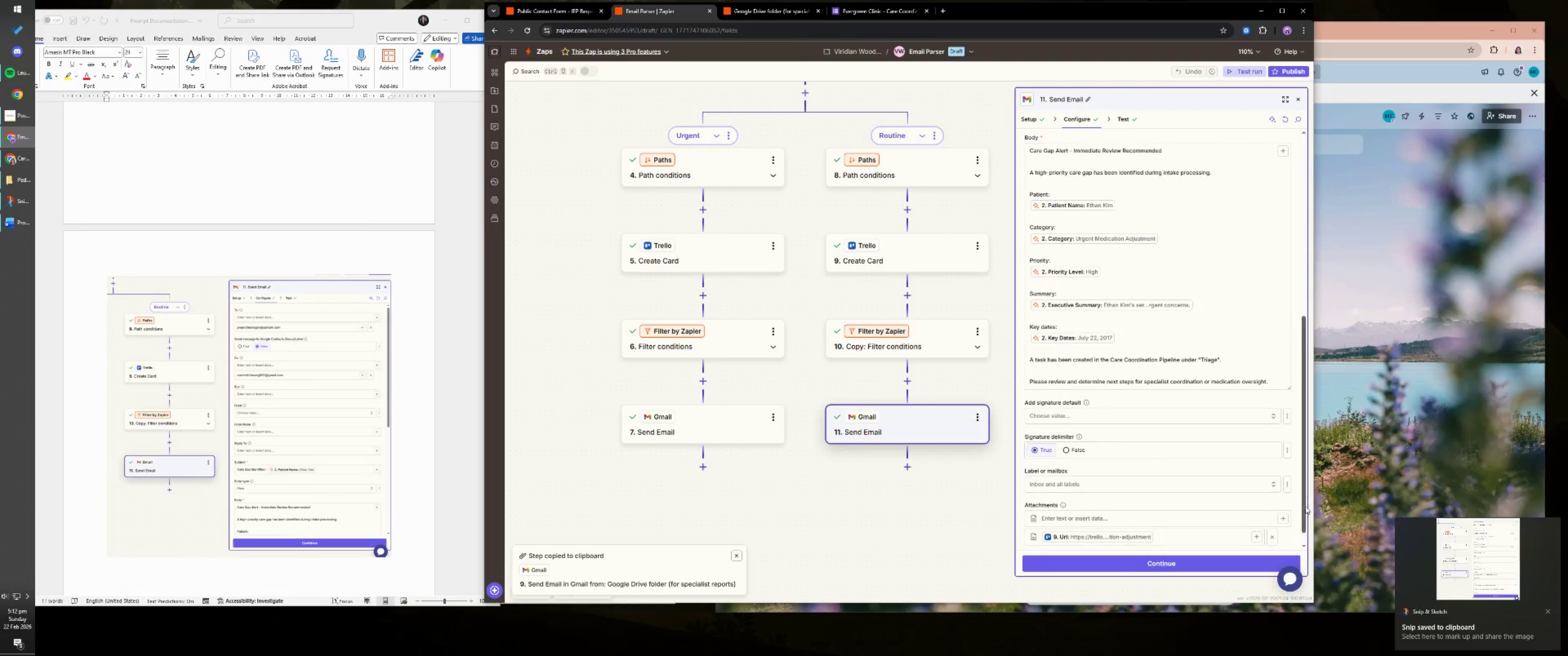 
key(Meta+Shift+ShiftLeft)
 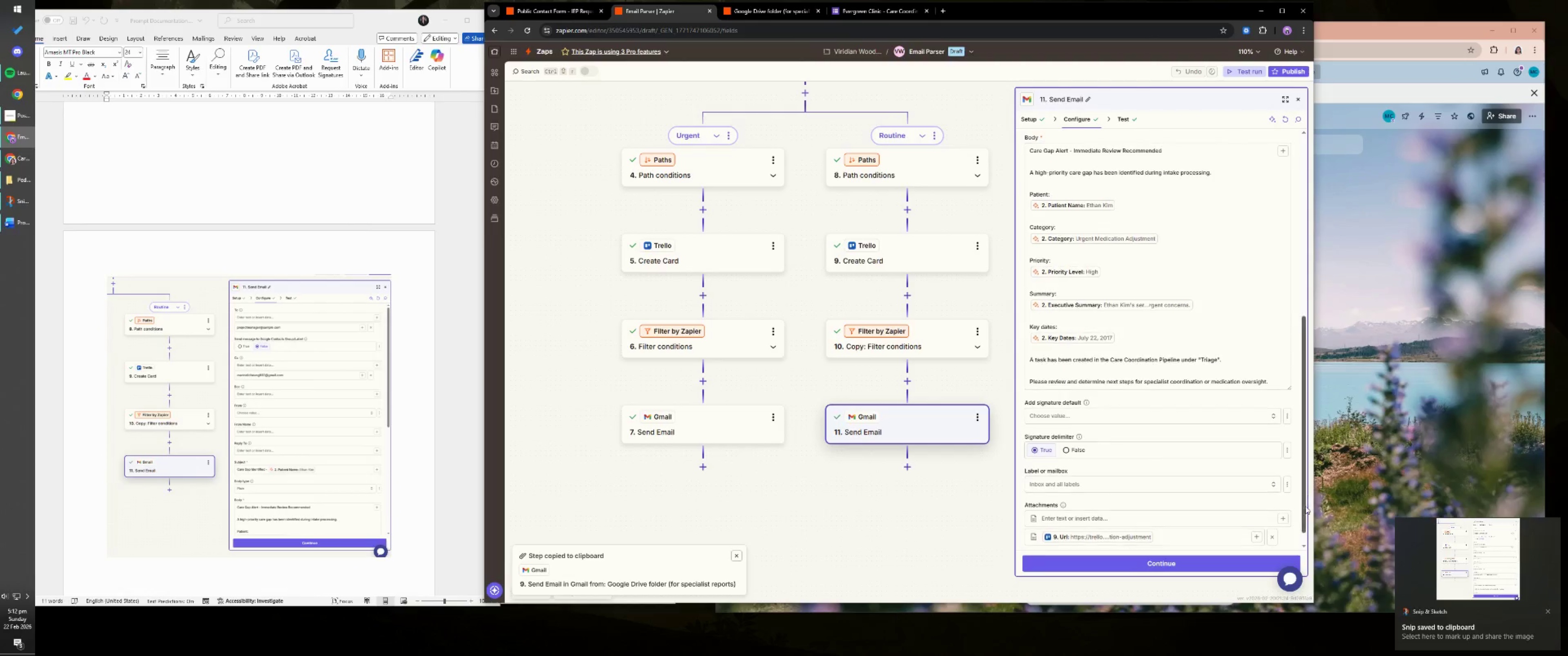 
key(Meta+Shift+S)
 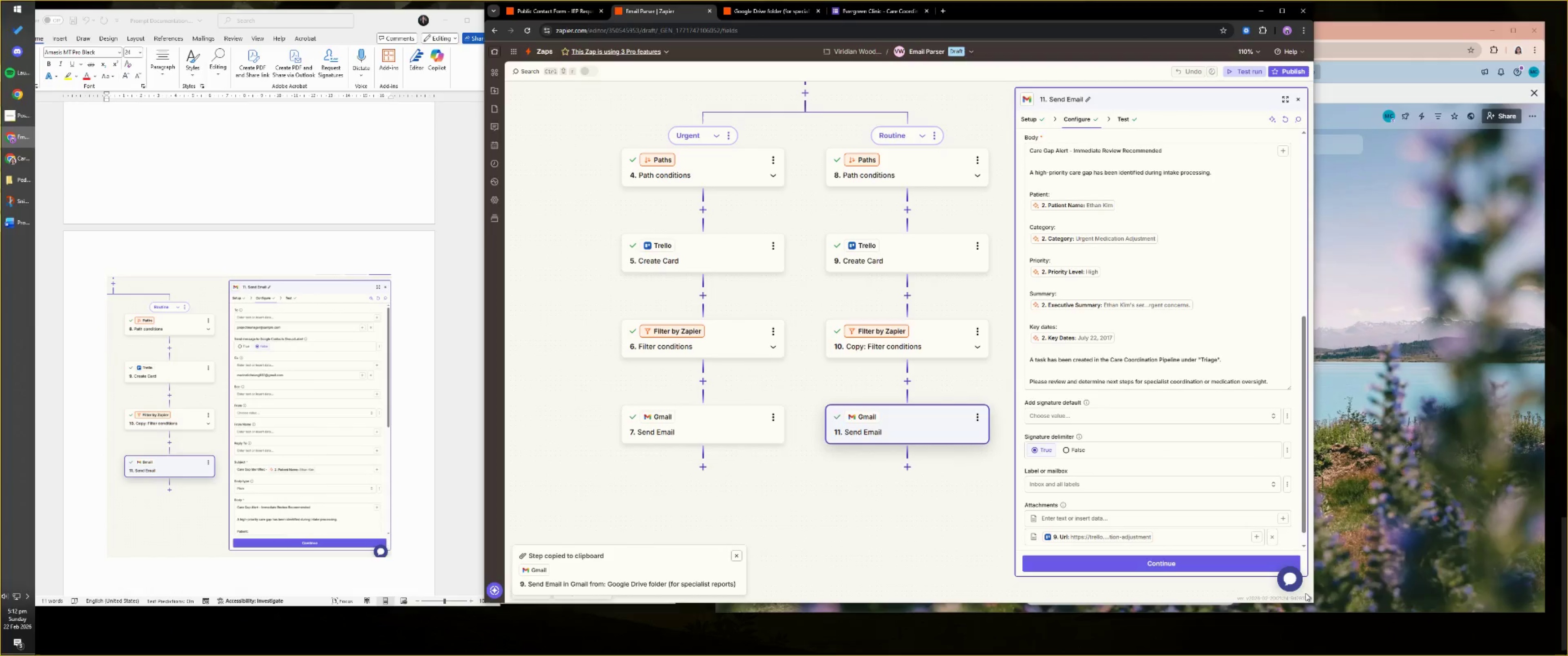 
left_click_drag(start_coordinate=[1305, 592], to_coordinate=[805, 80])
 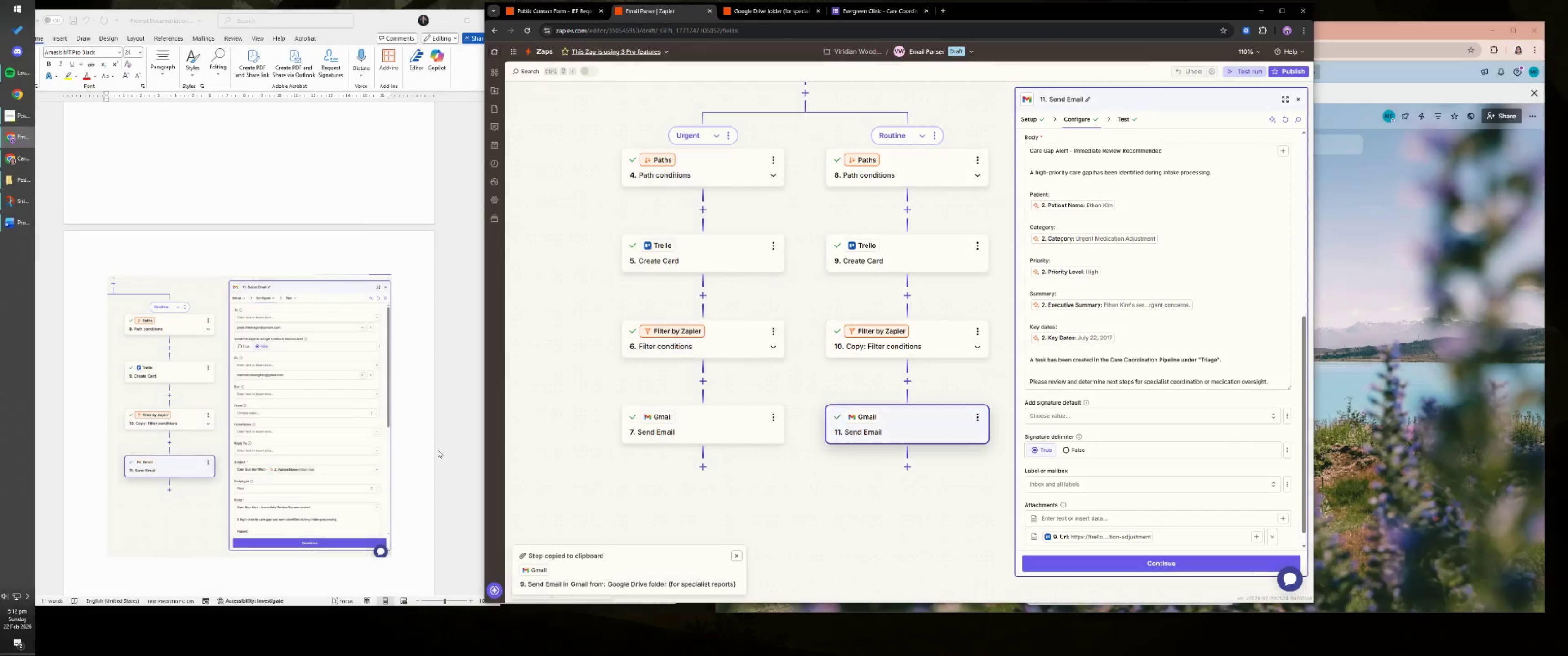 
scroll: coordinate [439, 455], scroll_direction: down, amount: 3.0
 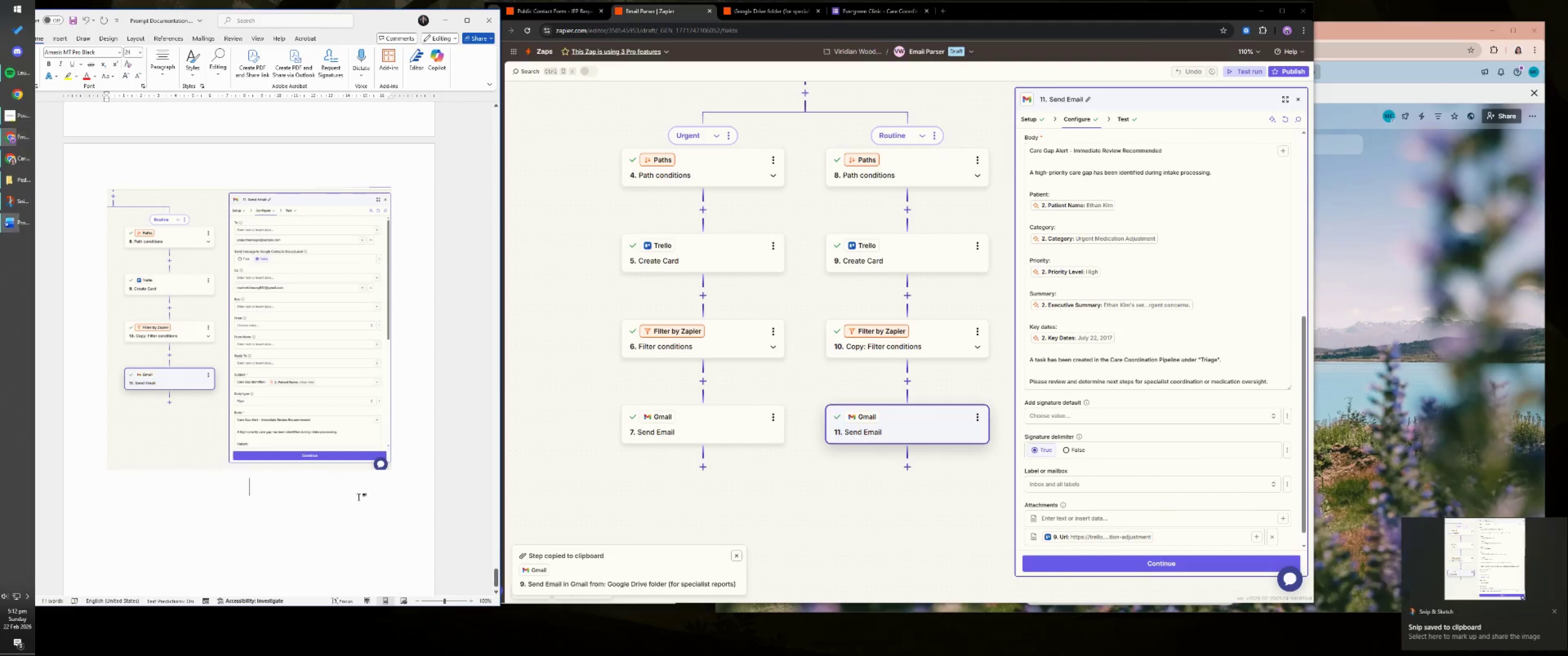 
key(Control+ControlLeft)
 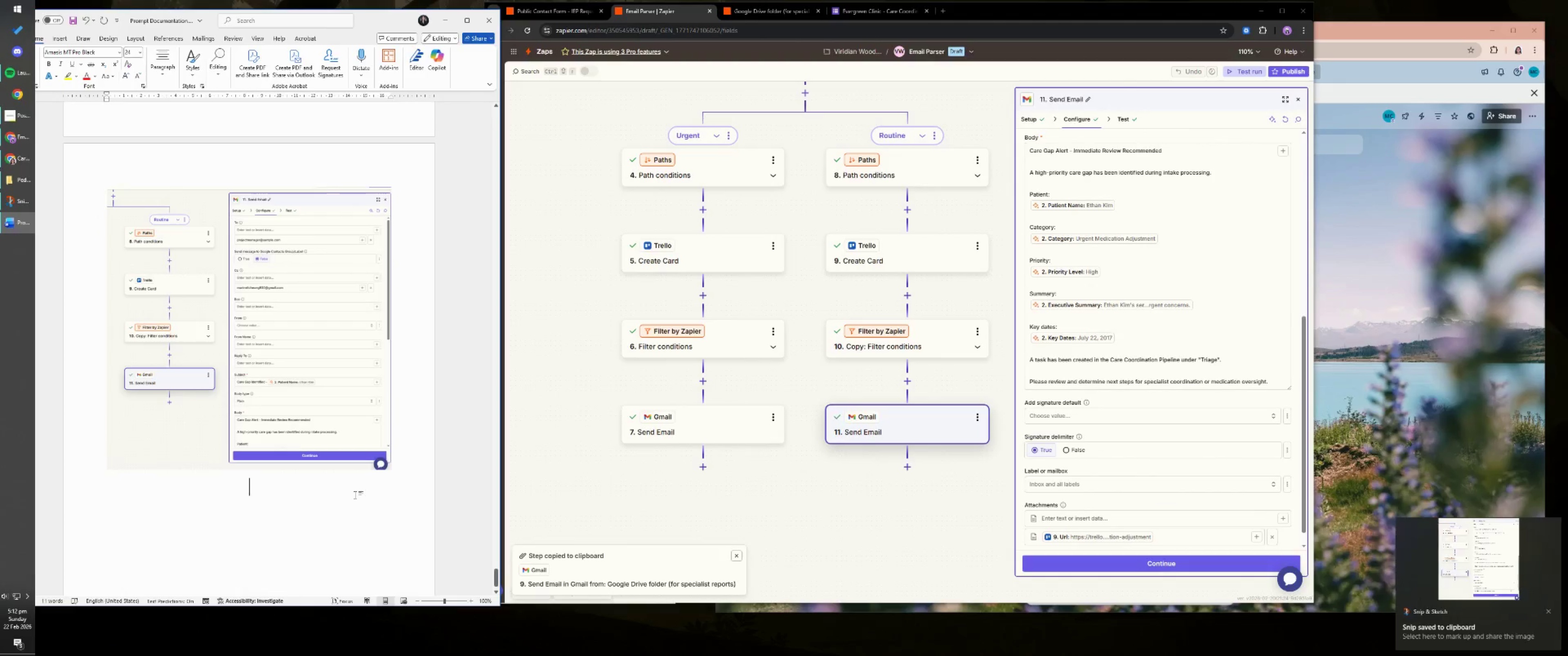 
key(Control+V)
 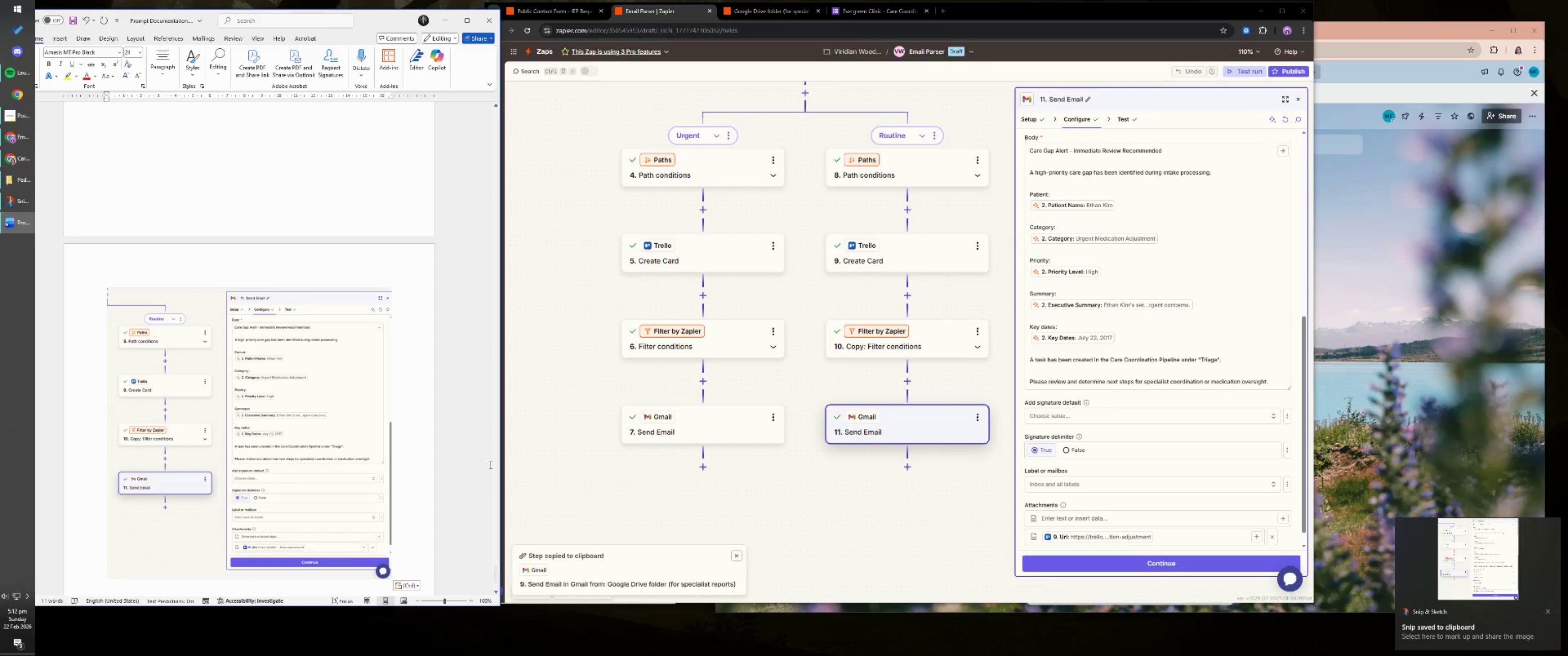 
key(NumpadEnter)
 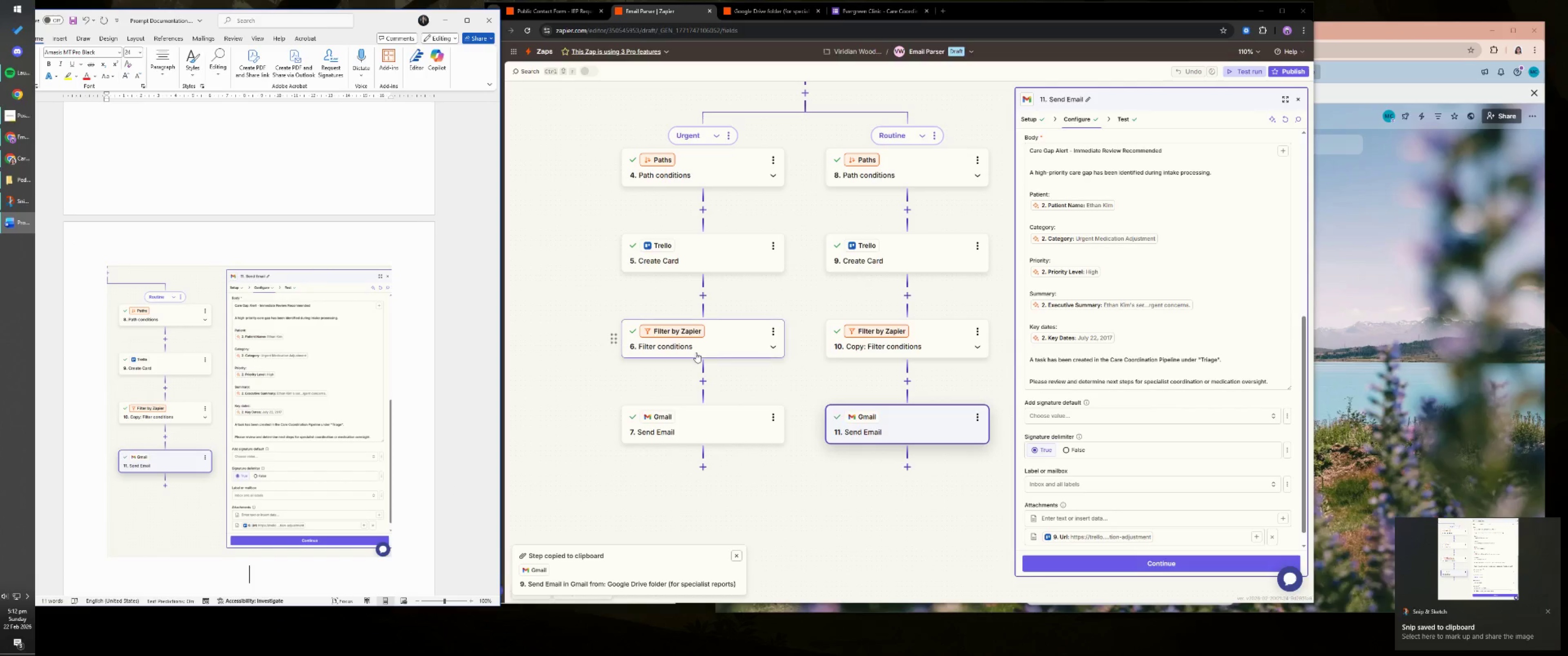 
key(Control+ControlRight)
 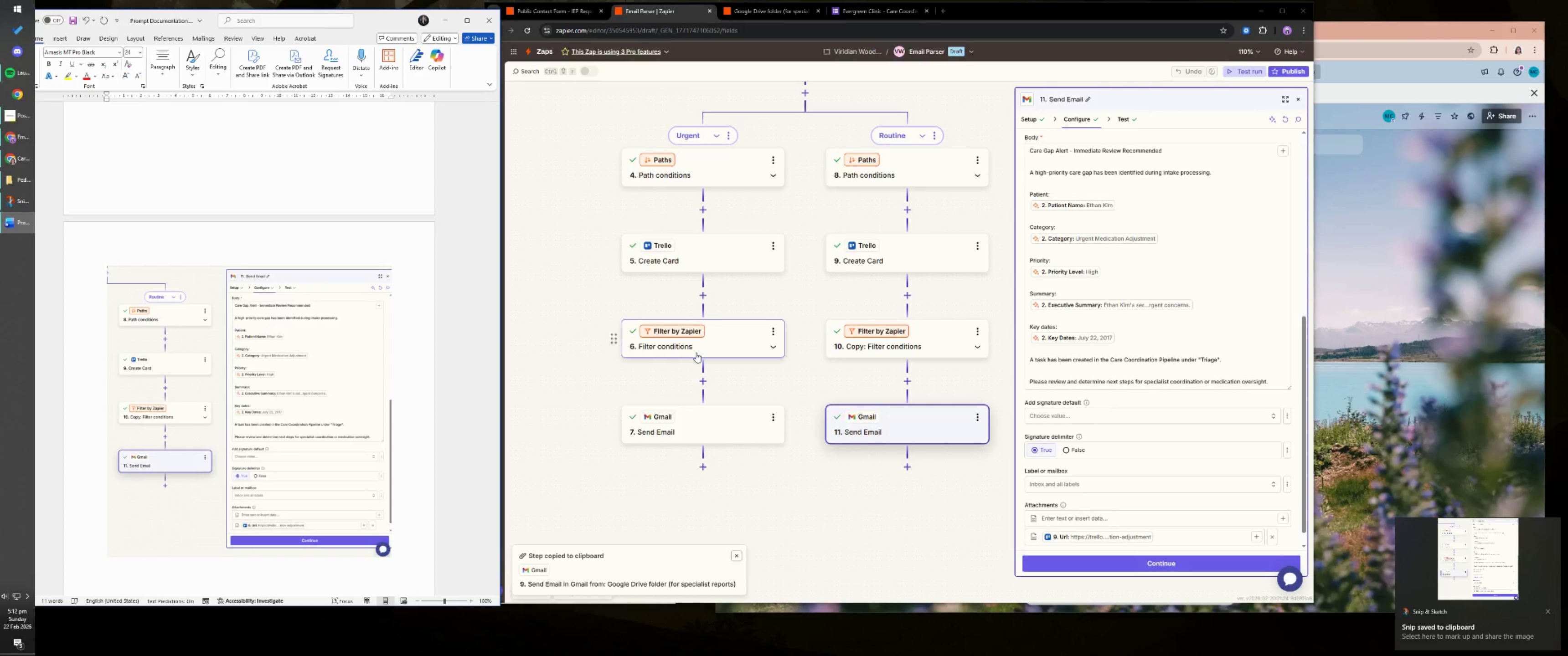 
key(Control+Enter)
 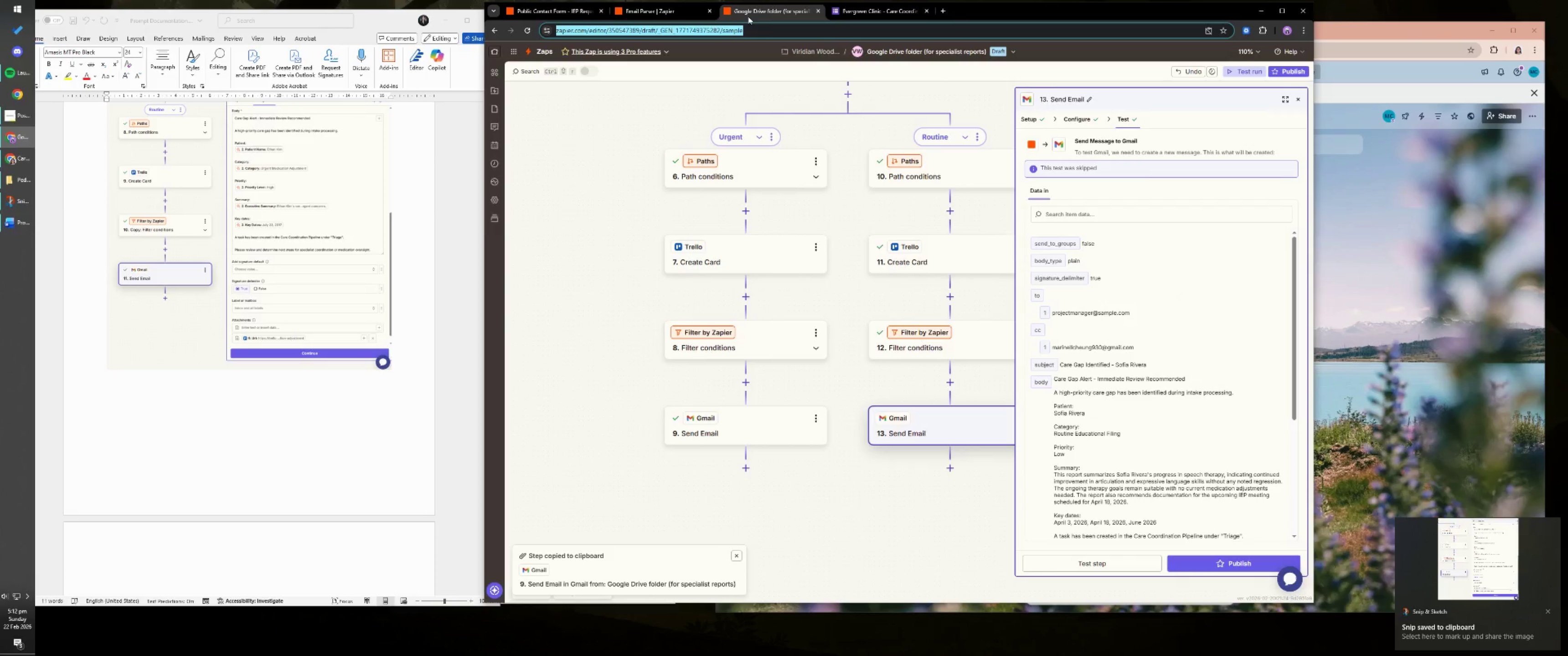 
left_click([898, 51])
 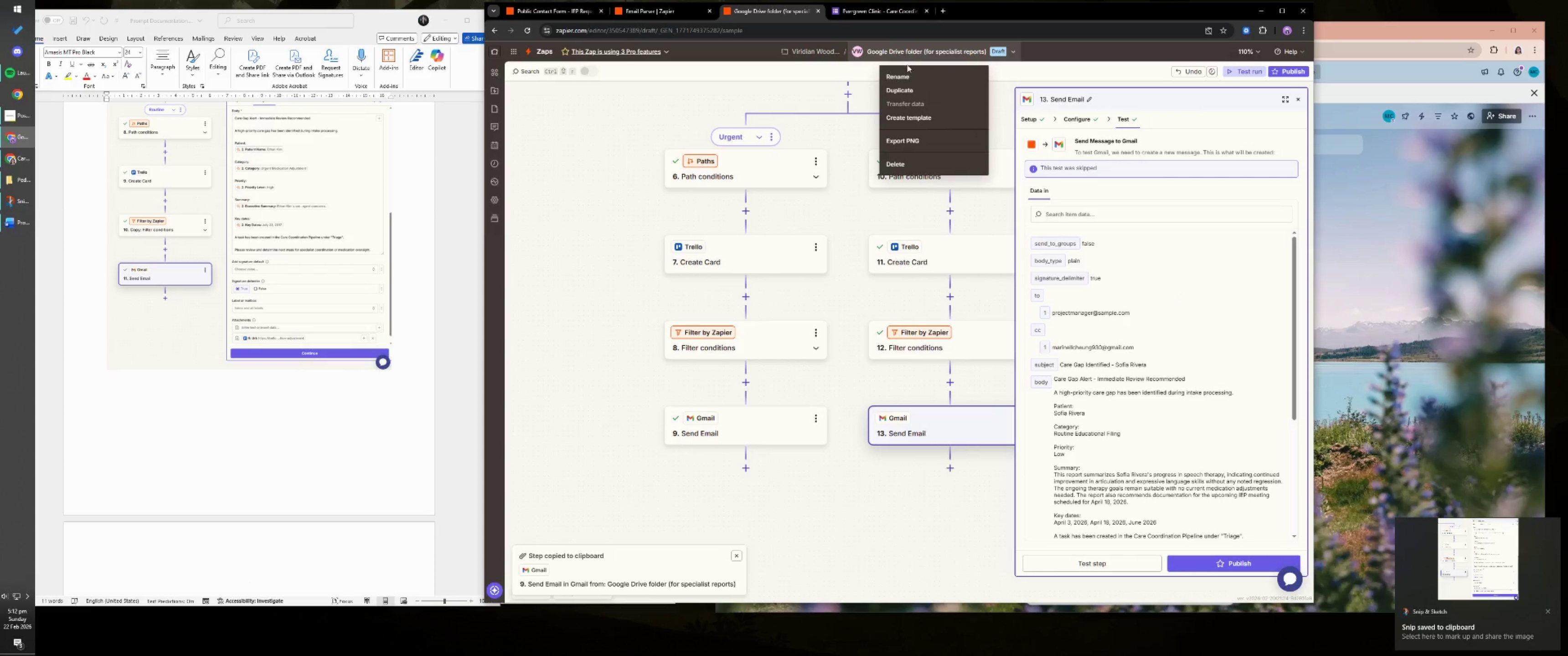 
double_click([906, 68])
 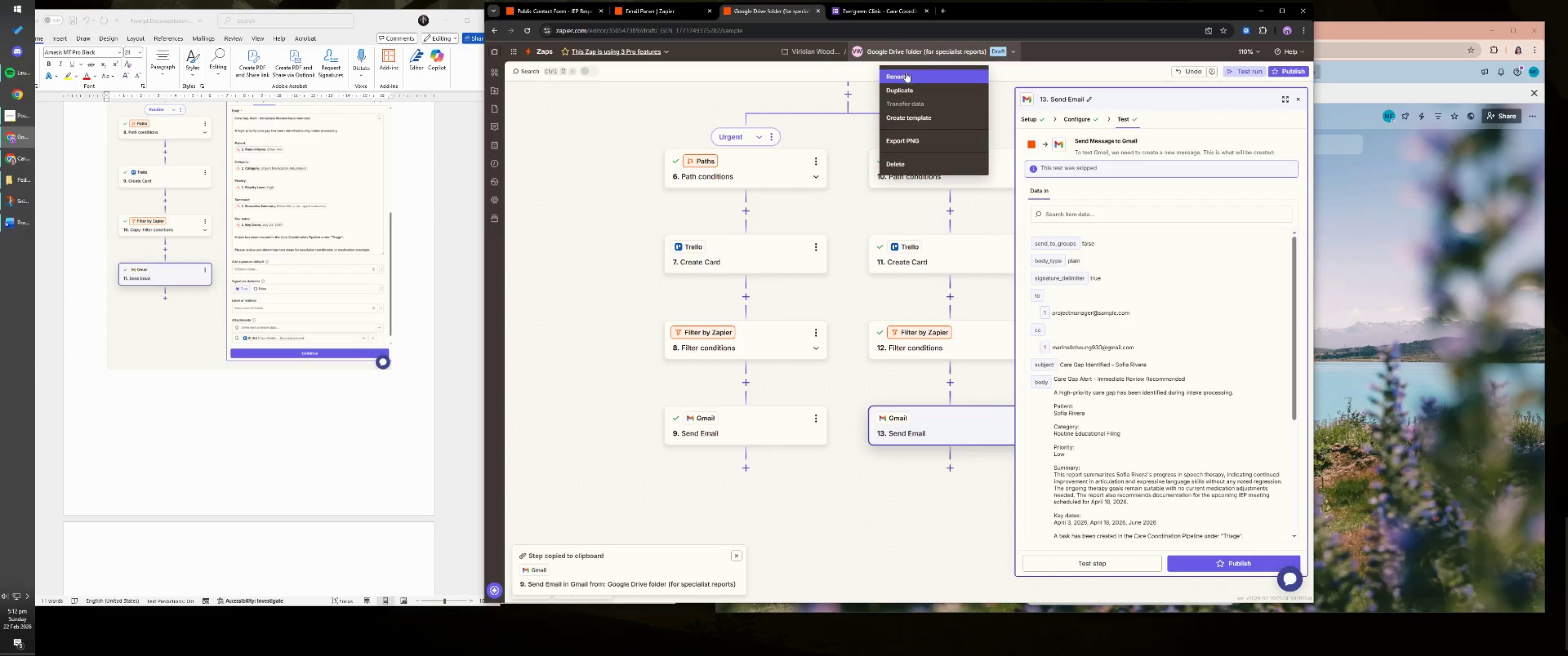 
triple_click([906, 72])
 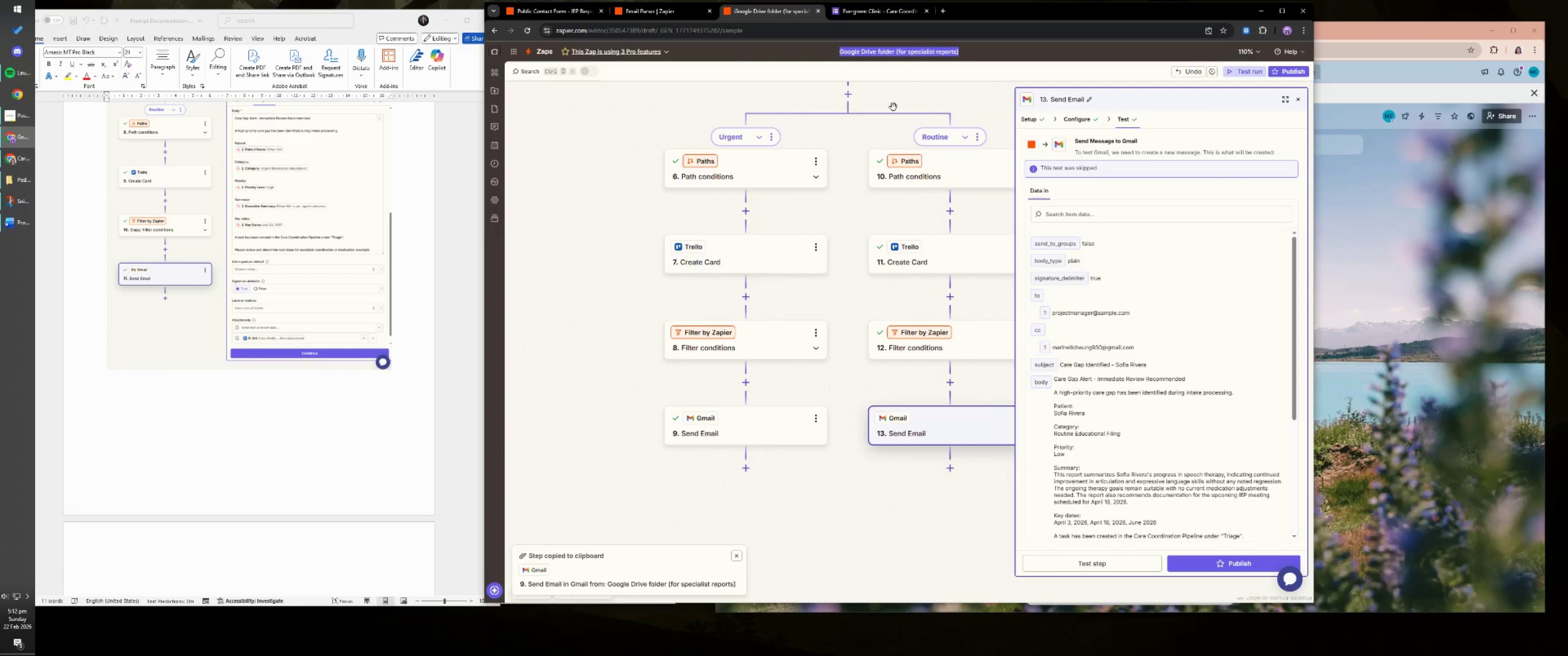 
key(Control+ControlLeft)
 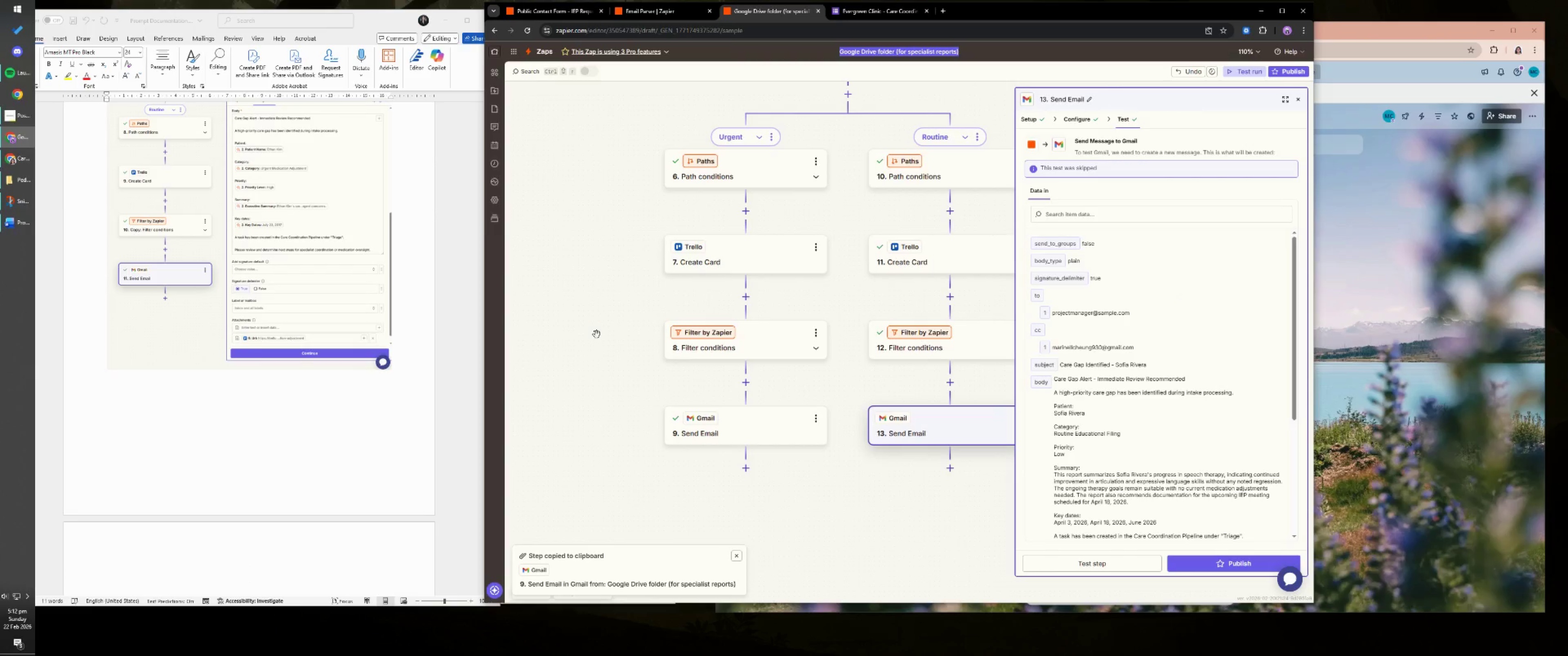 
key(Control+C)
 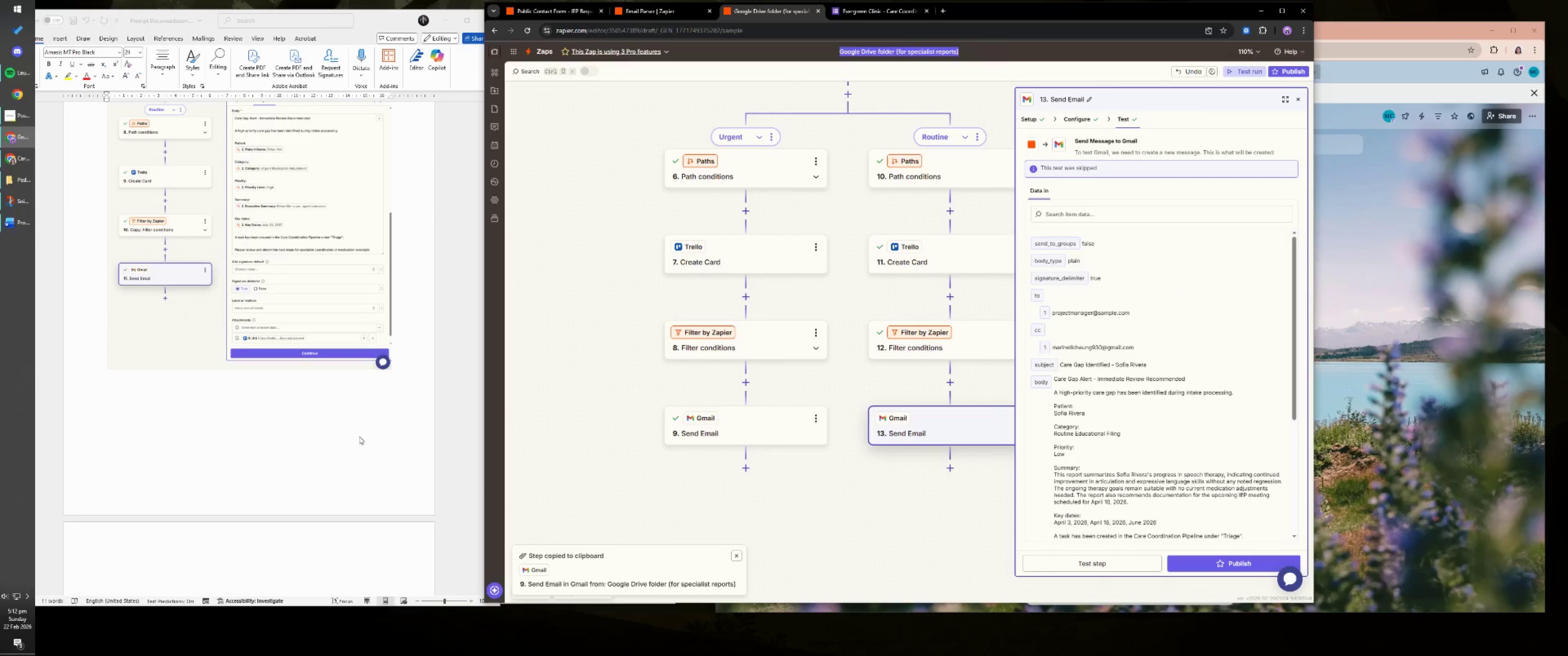 
left_click([305, 433])
 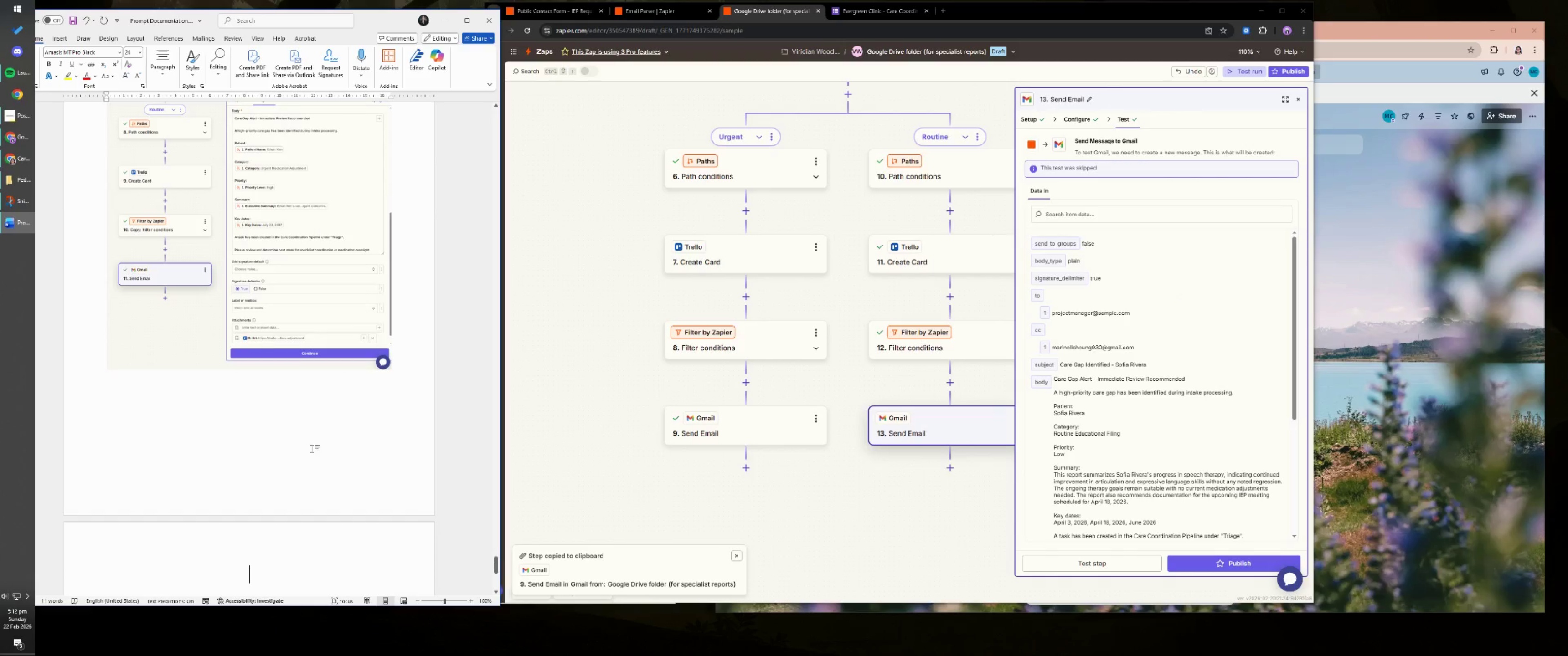 
key(Control+ControlLeft)
 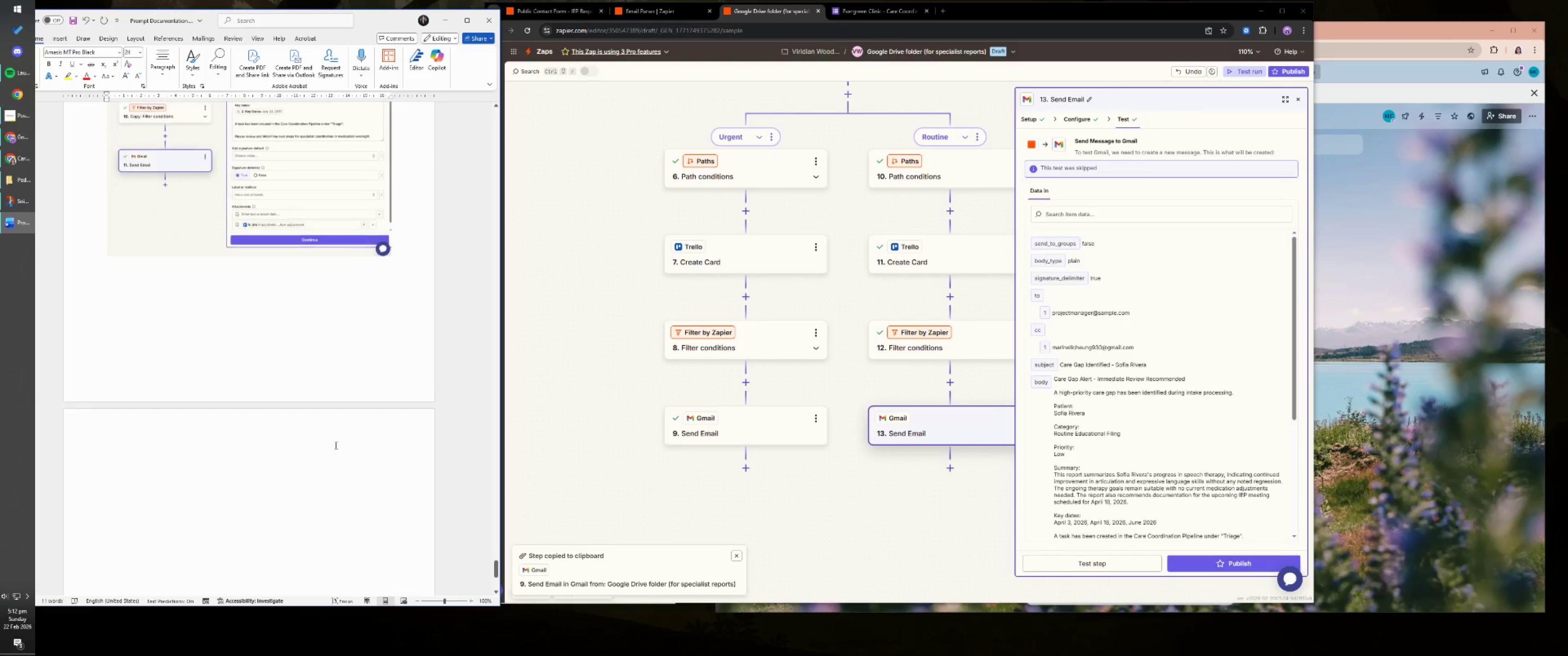 
key(Control+V)
 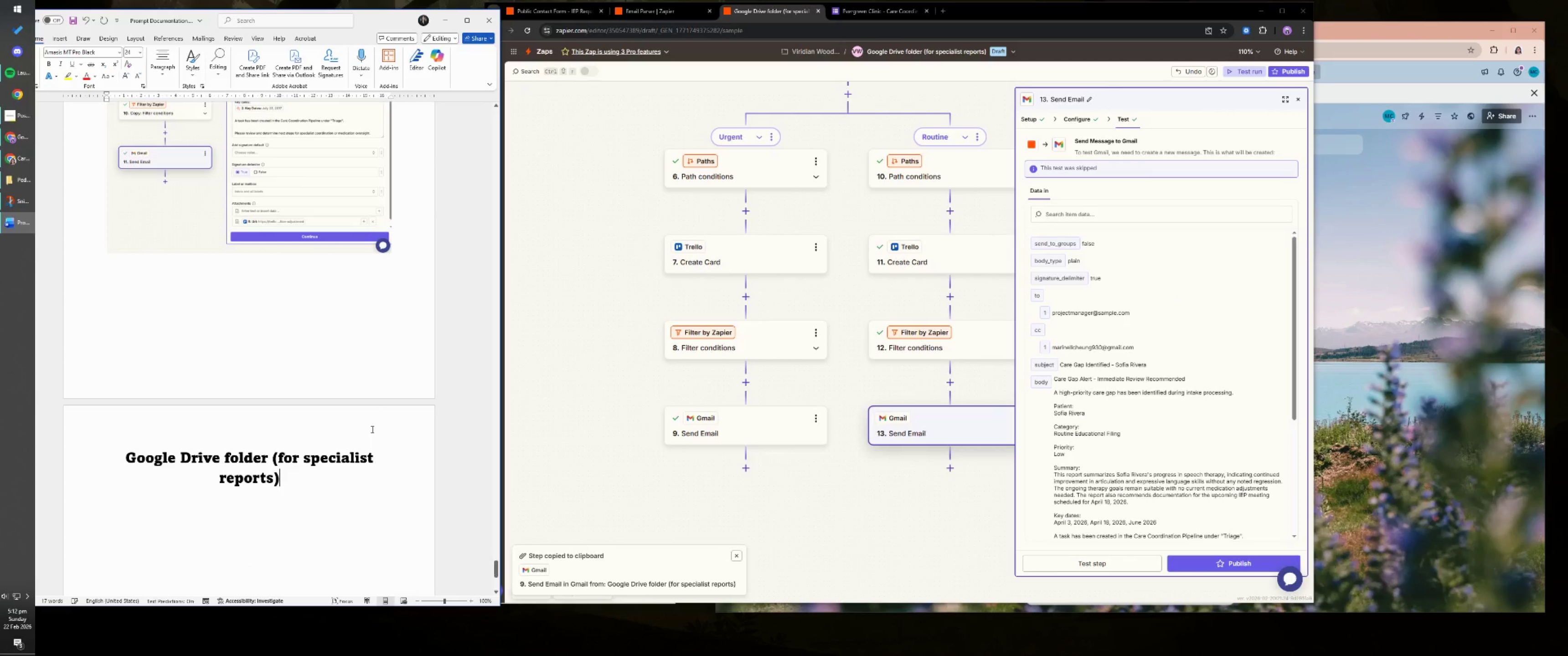 
scroll: coordinate [320, 454], scroll_direction: down, amount: 4.0
 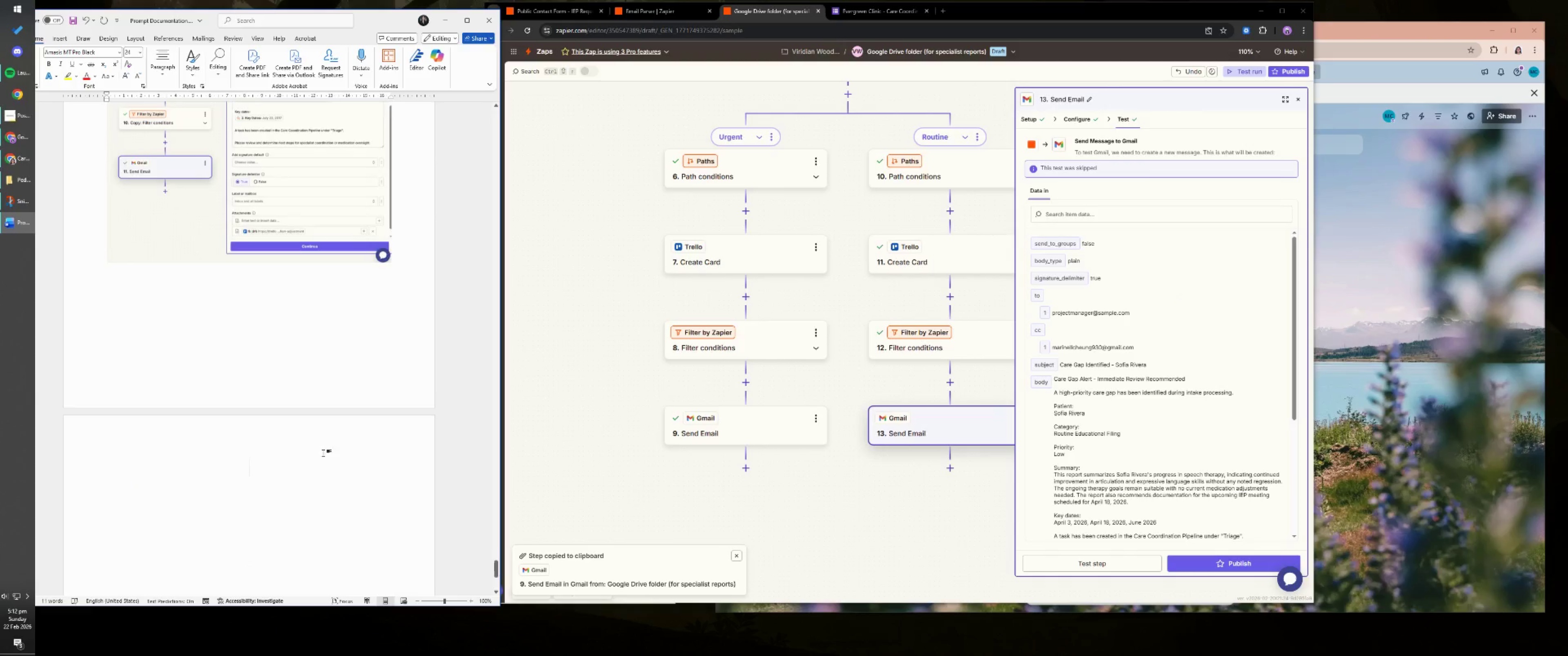 
type( ZAP)
 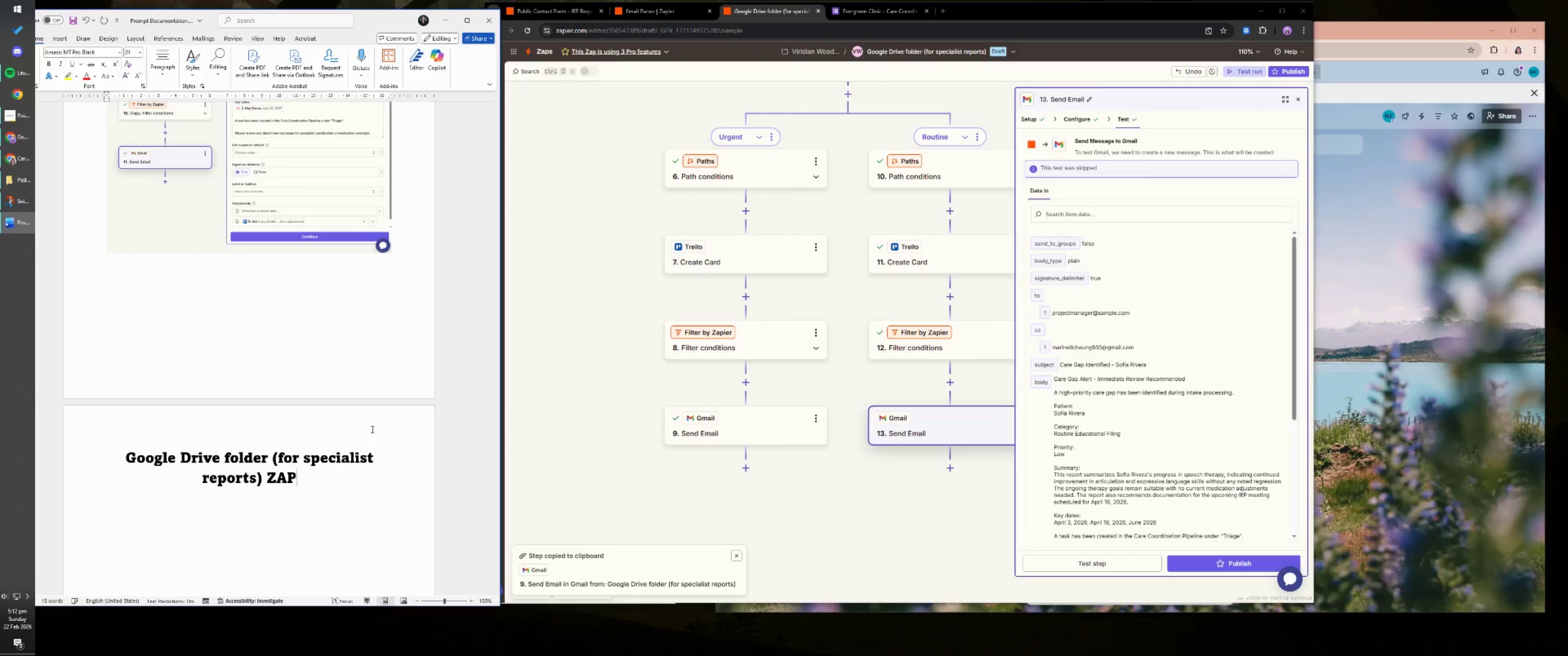 
key(Backspace)
 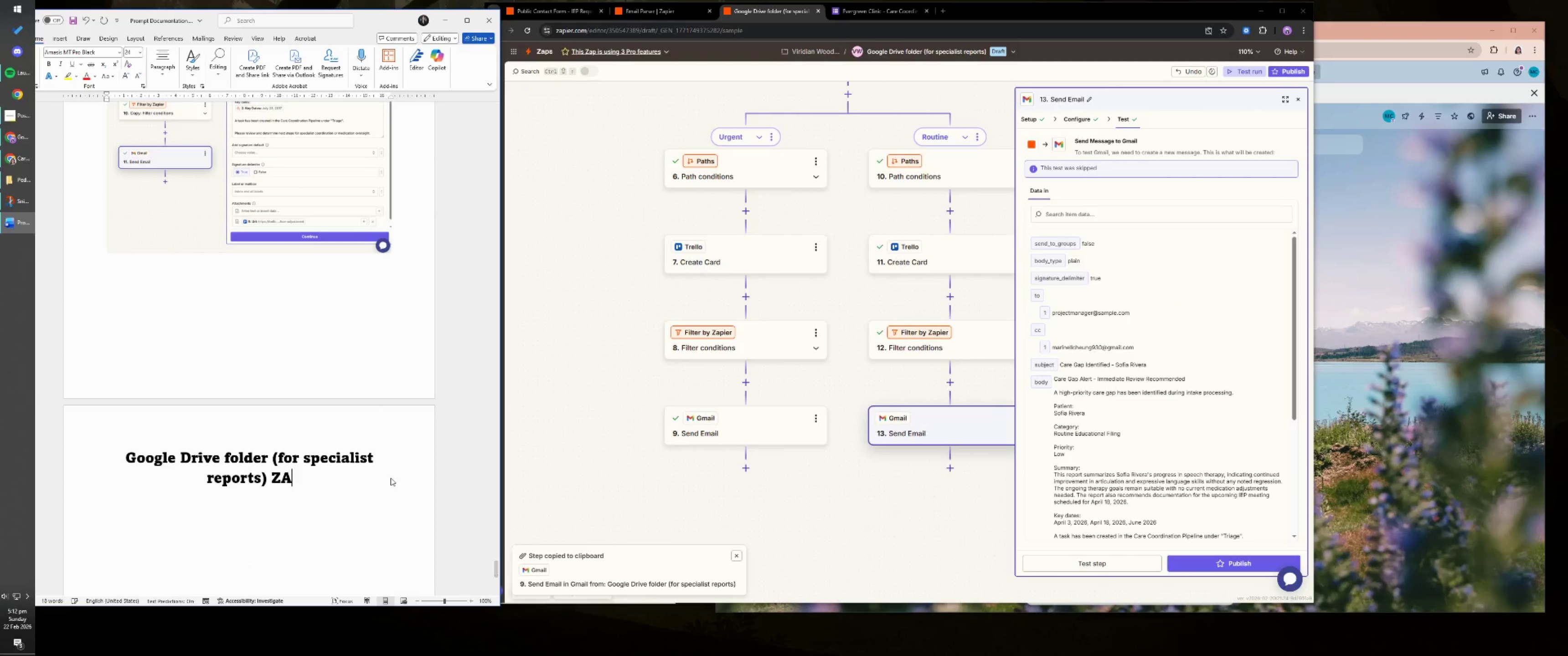 
key(Backspace)
 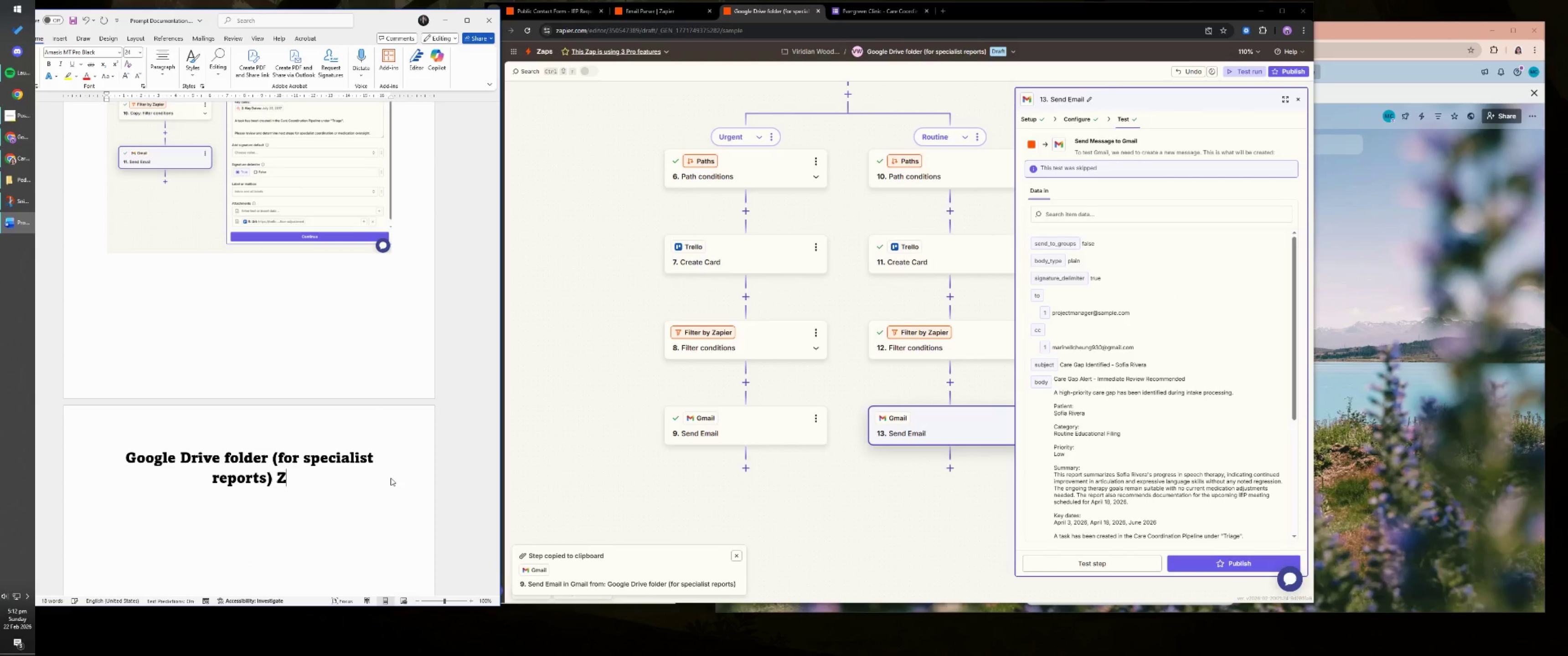 
key(Backspace)
 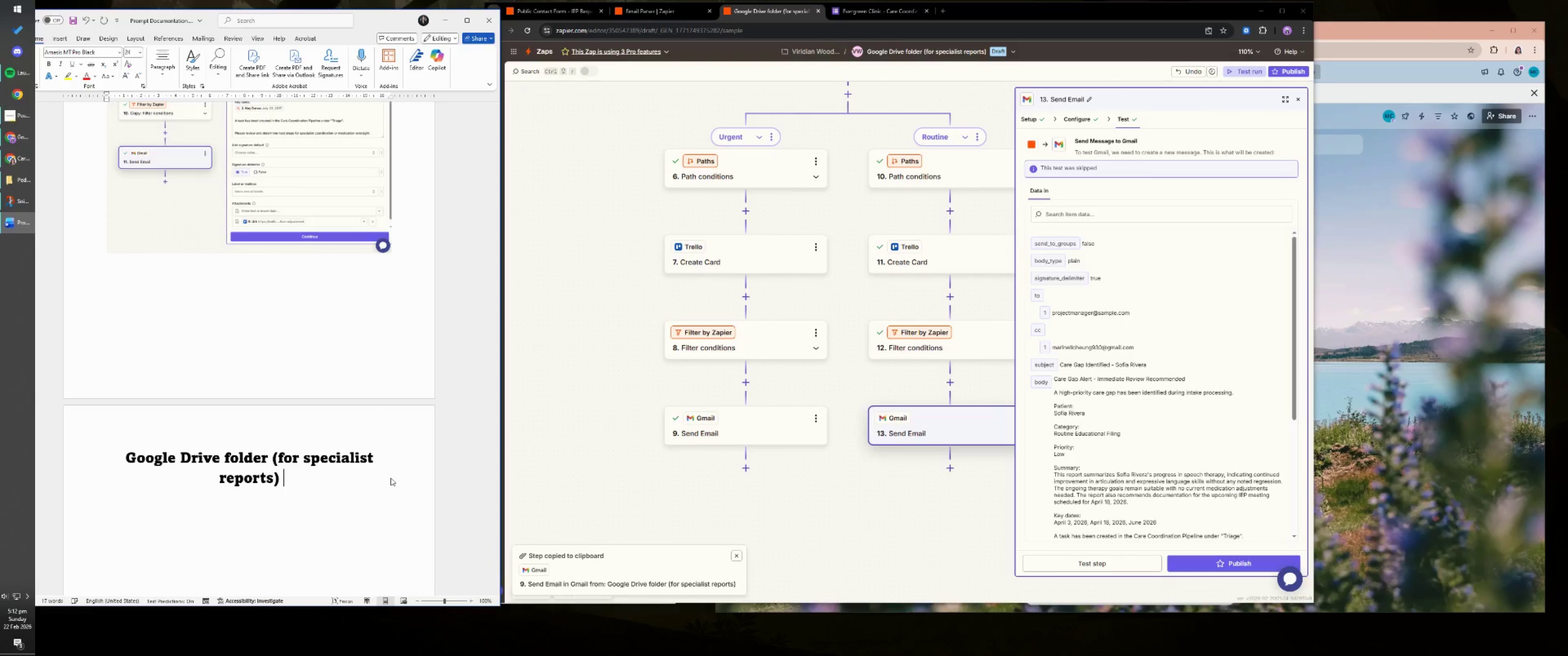 
key(Backspace)
 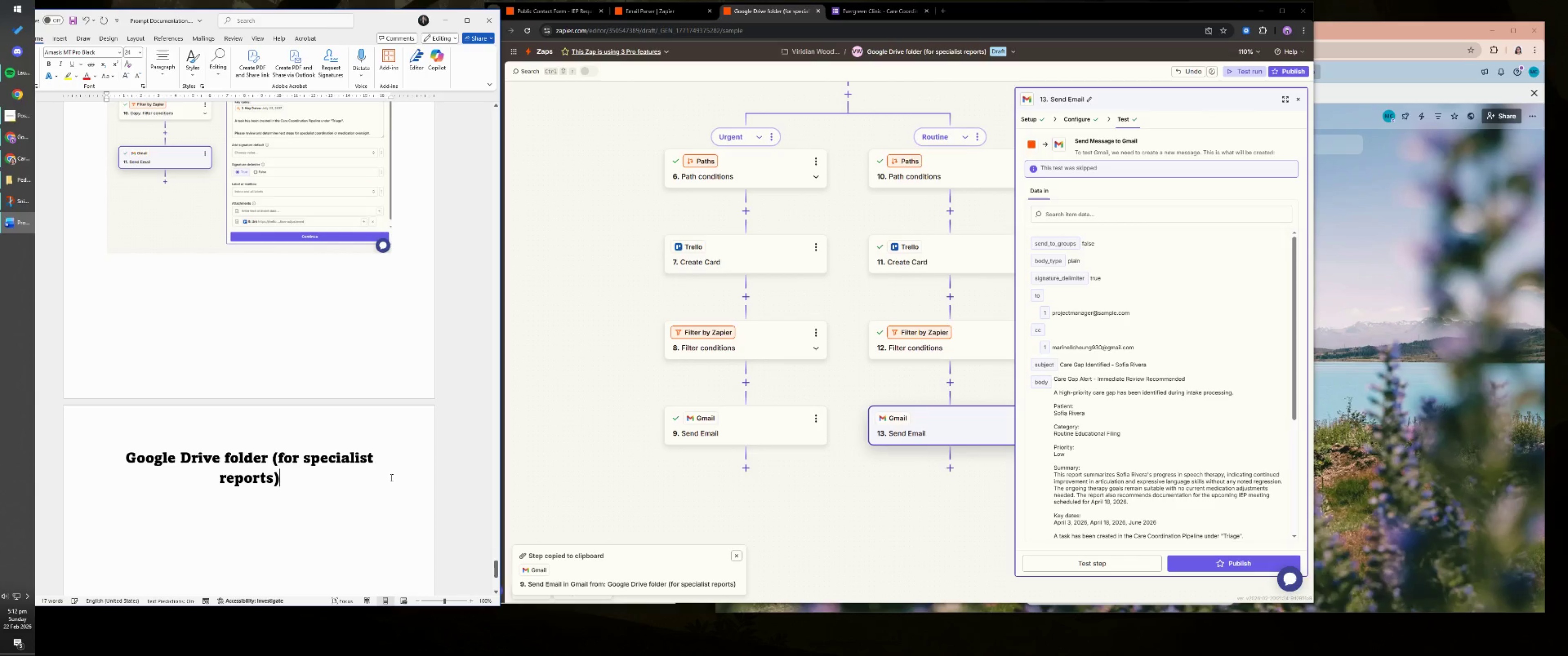 
key(Shift+ShiftRight)
 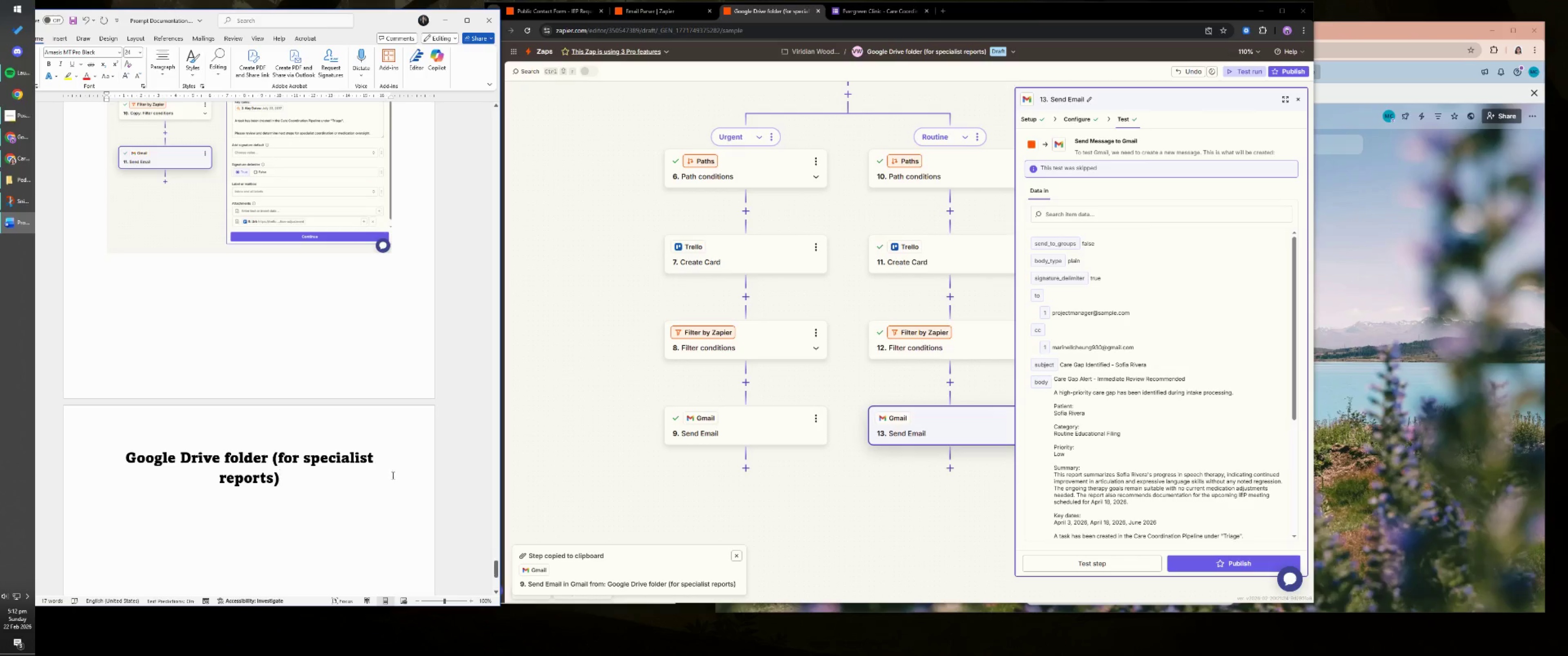 
key(Enter)
 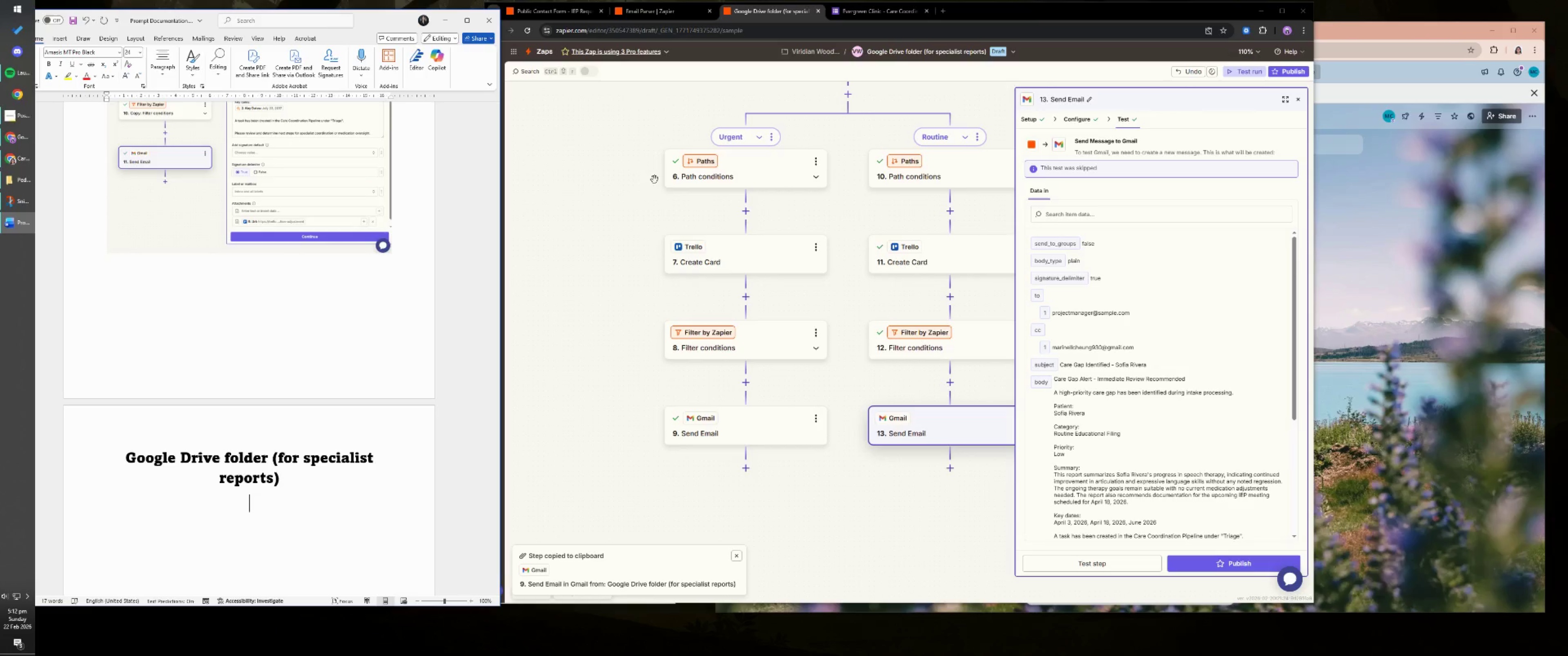 
key(Control+ControlLeft)
 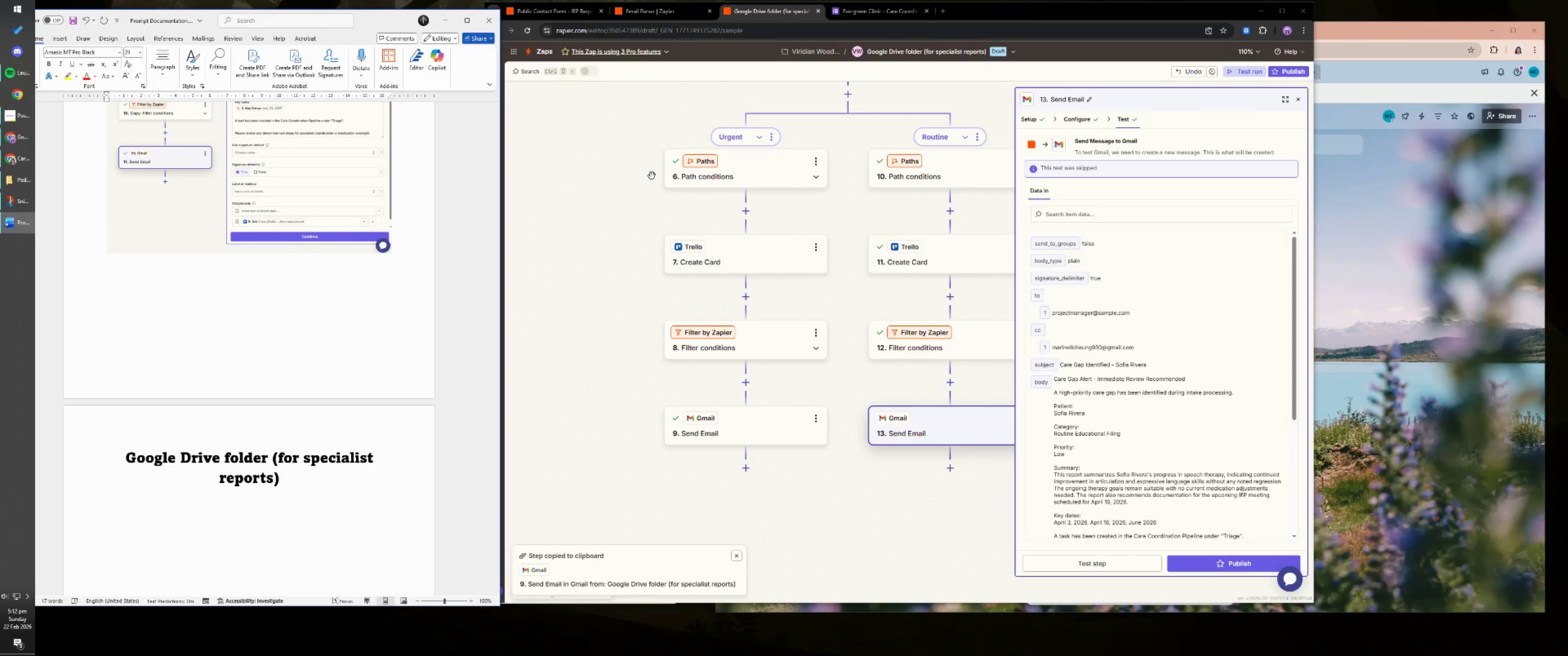 
key(Control+S)
 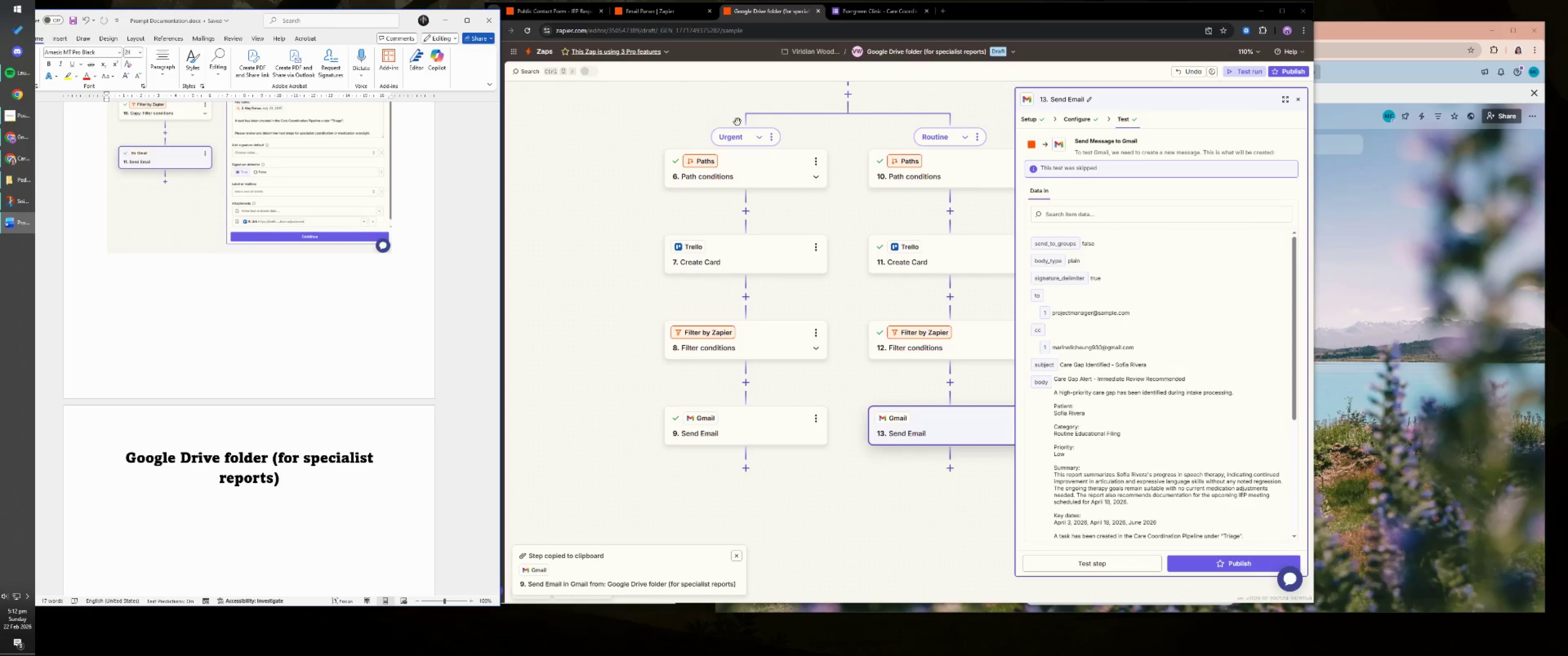 
left_click_drag(start_coordinate=[683, 114], to_coordinate=[699, 399])
 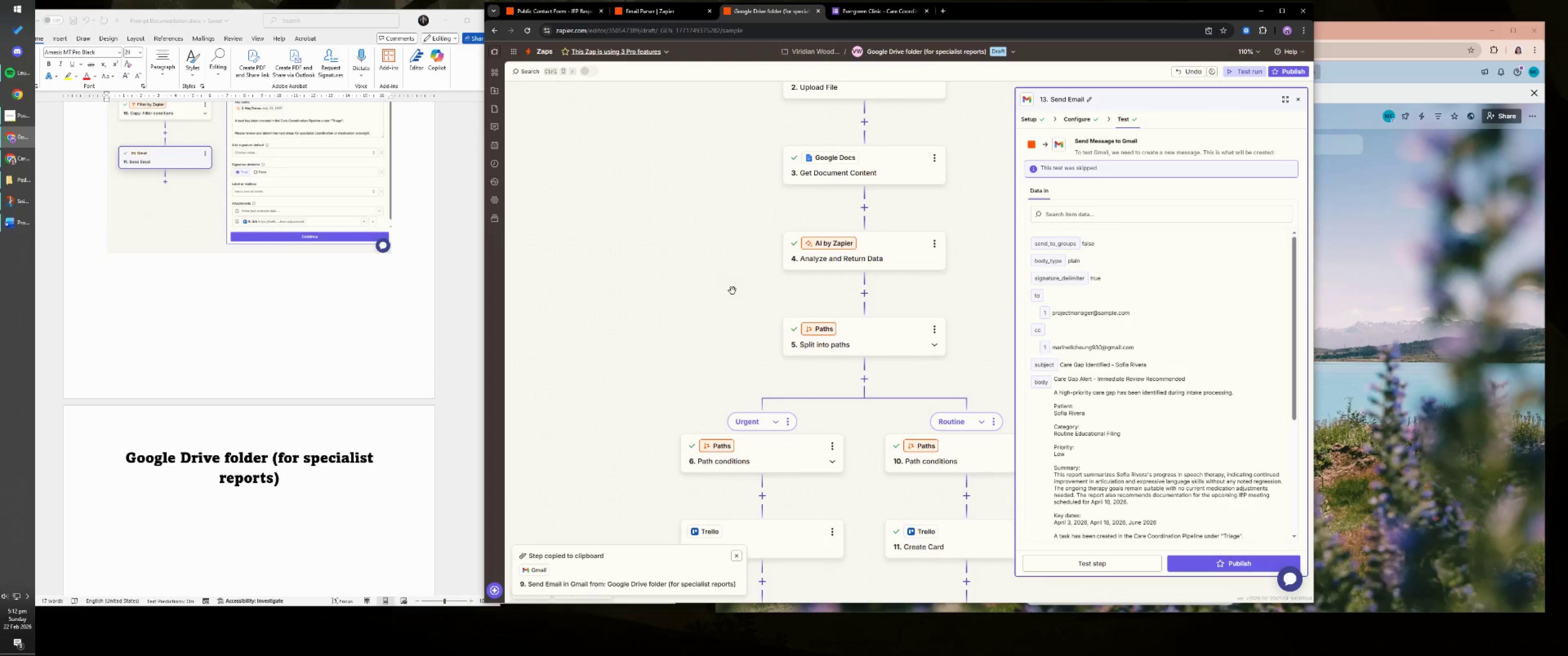 
left_click_drag(start_coordinate=[733, 173], to_coordinate=[707, 333])
 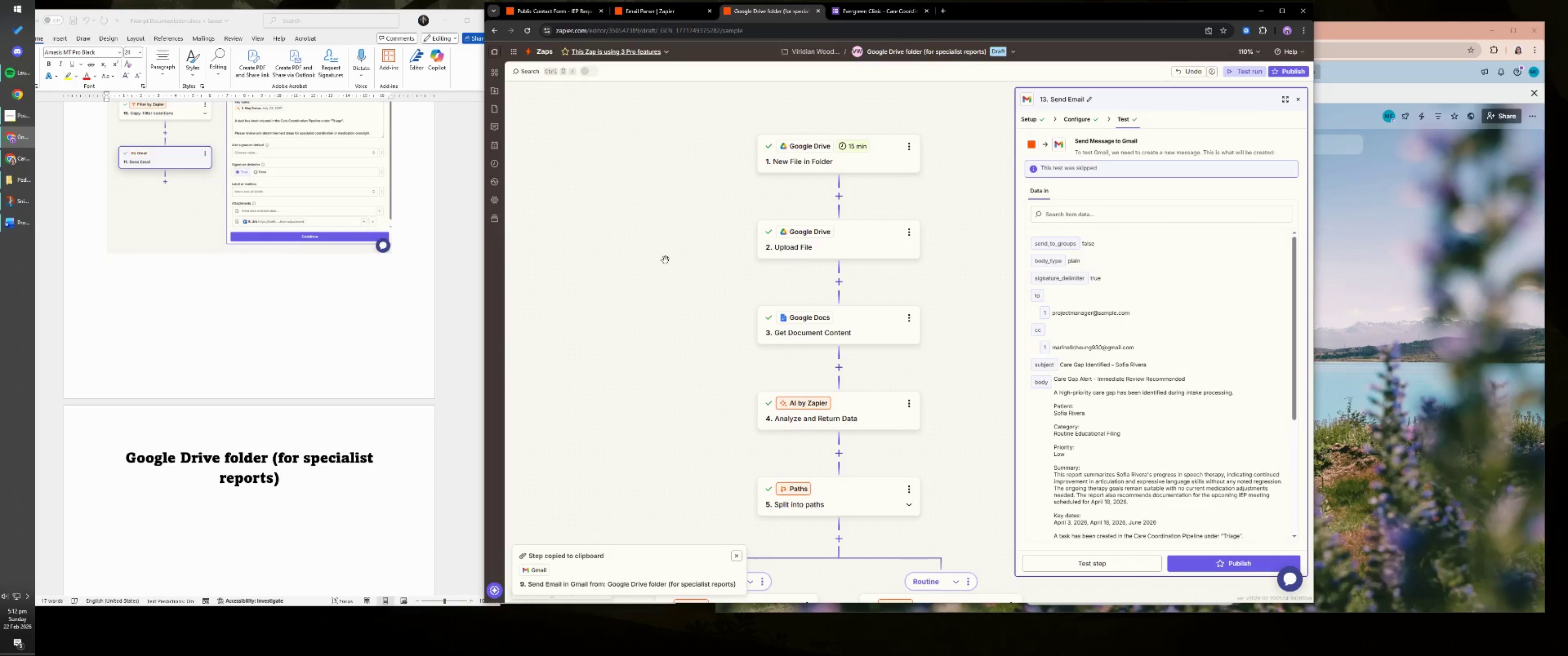 
left_click([875, 159])
 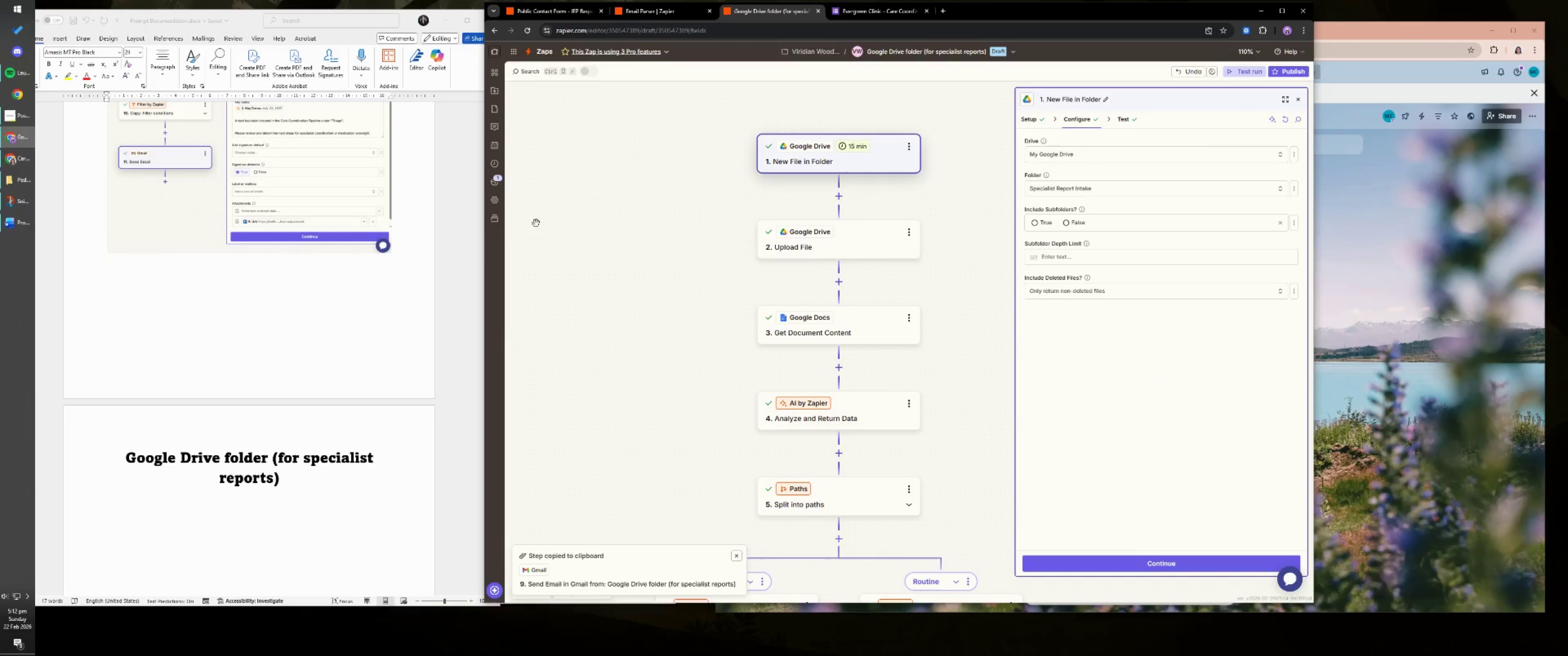 
middle_click([418, 462])
 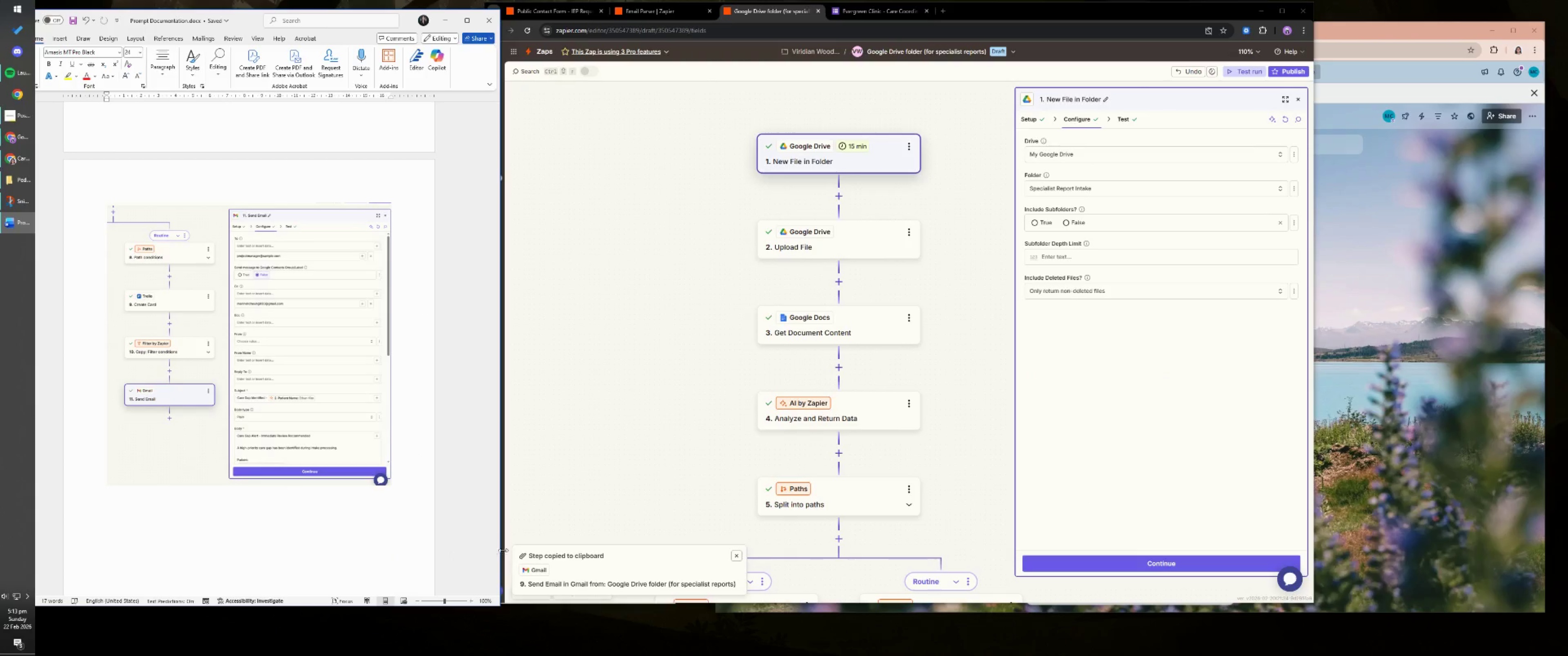 
scroll: coordinate [425, 401], scroll_direction: up, amount: 25.0
 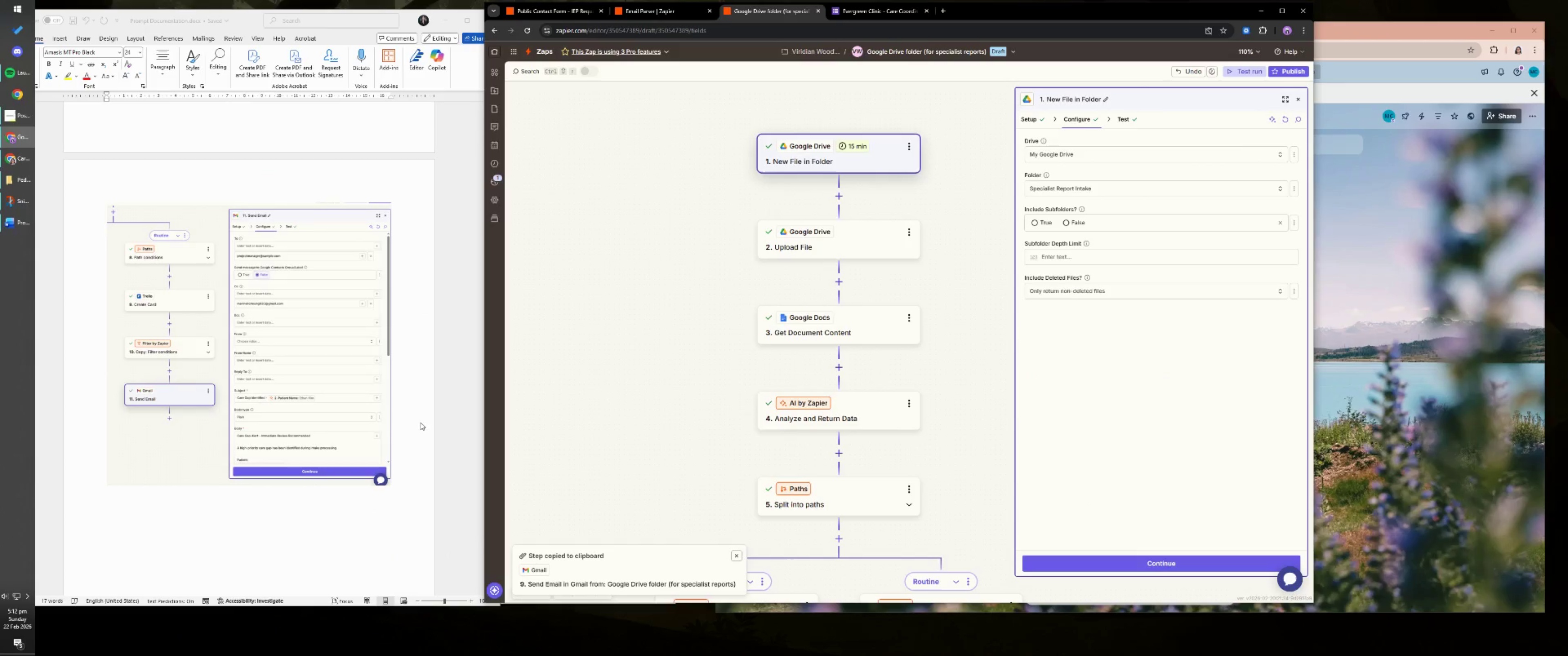 
left_click_drag(start_coordinate=[495, 543], to_coordinate=[486, 131])
 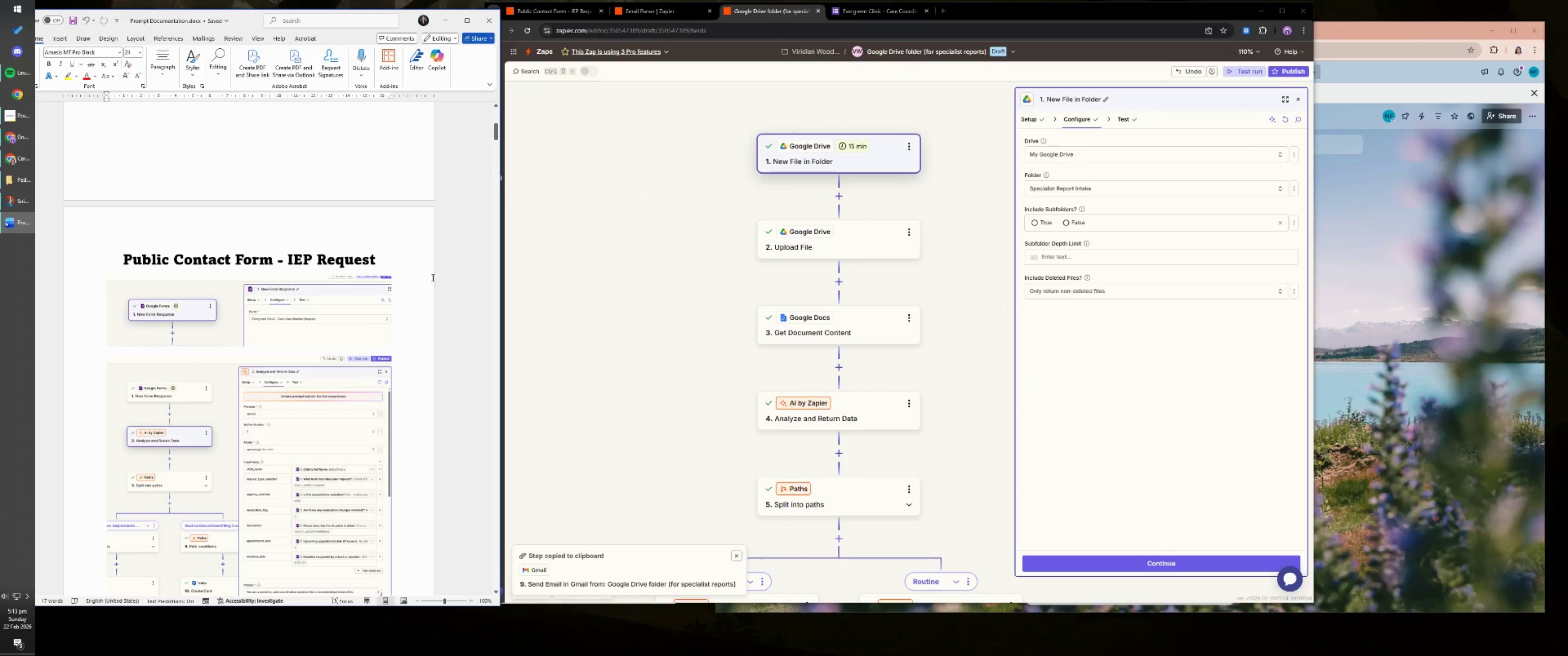 
left_click([407, 257])
 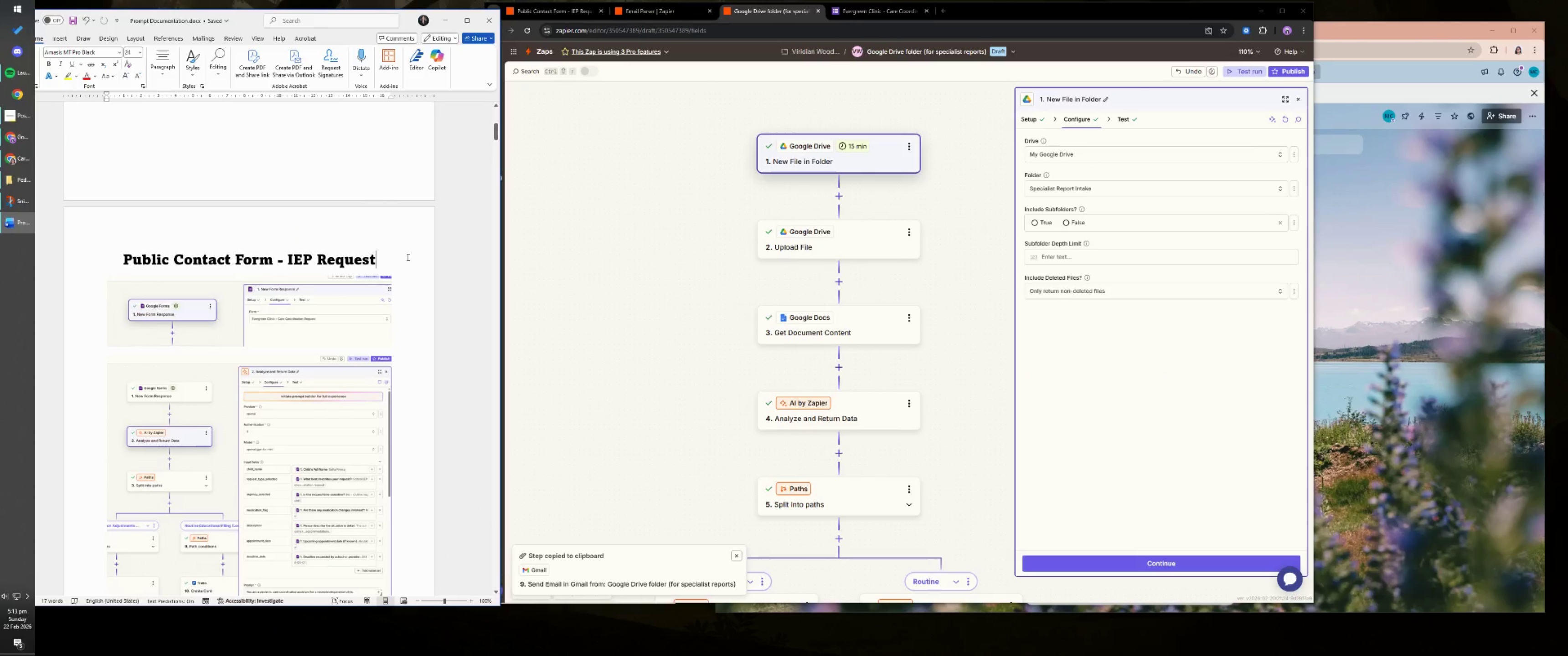 
key(NumpadEnter)
 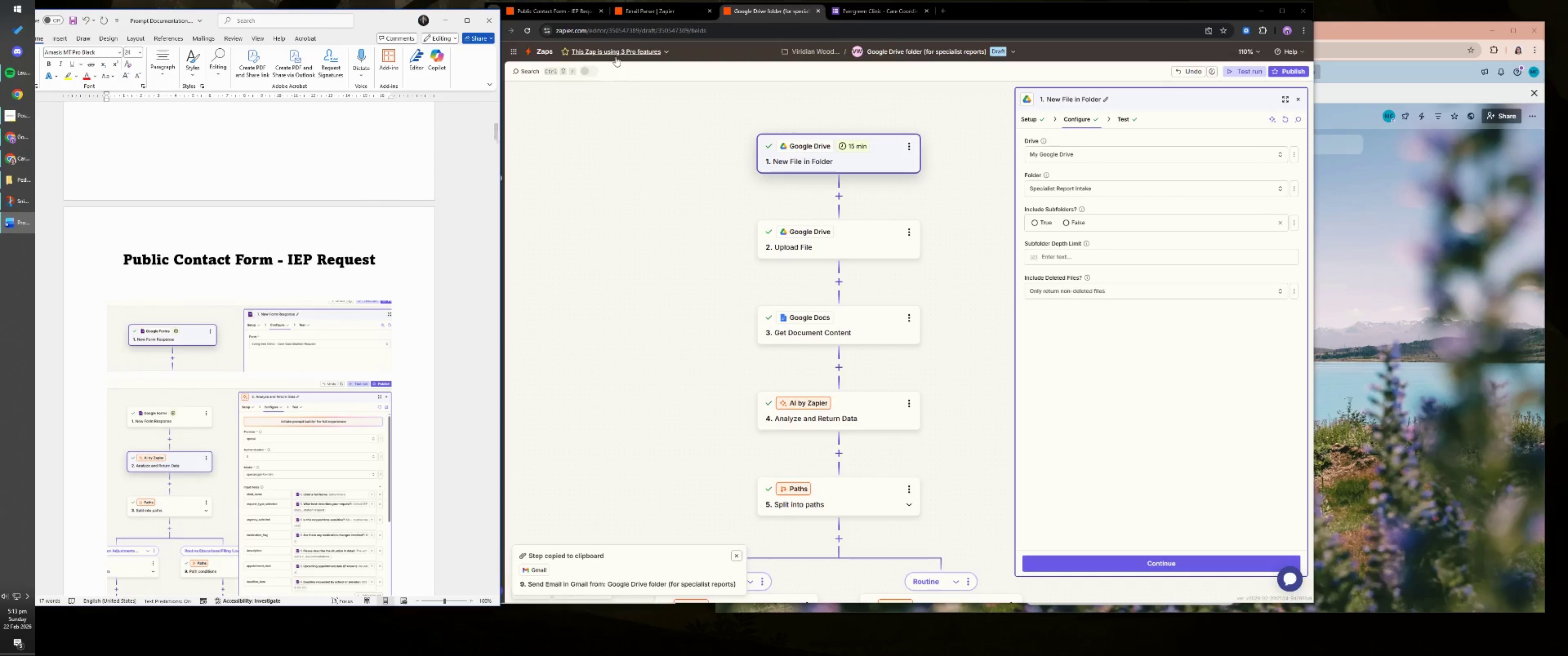 
left_click([563, 12])
 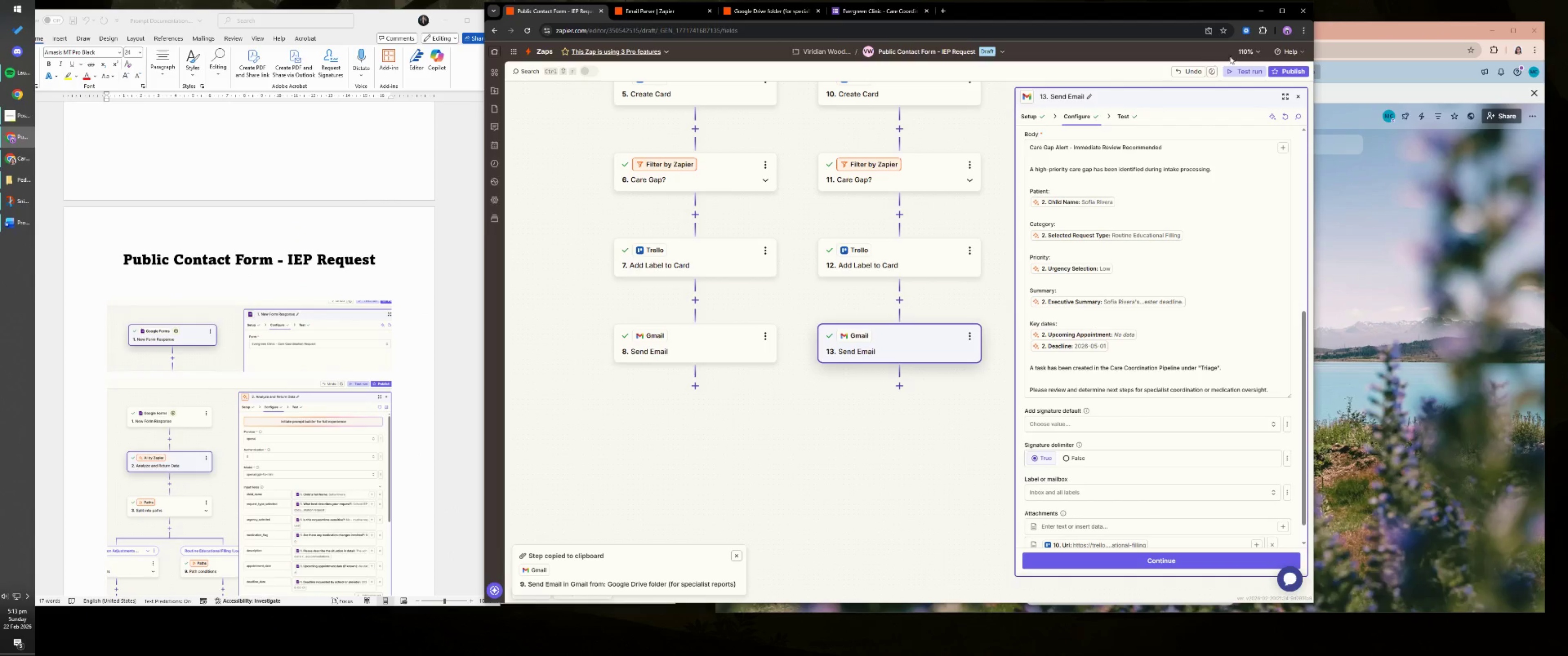 
left_click([978, 50])
 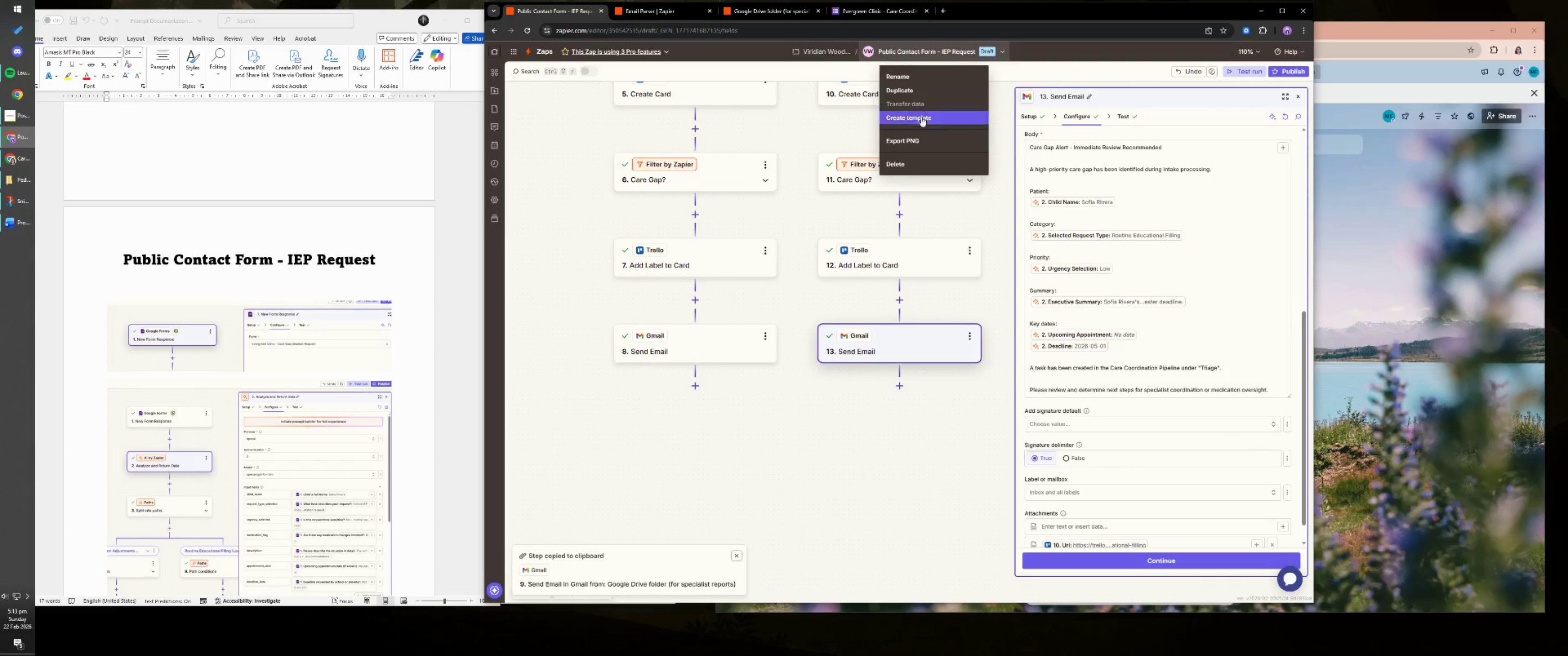 
left_click([905, 137])
 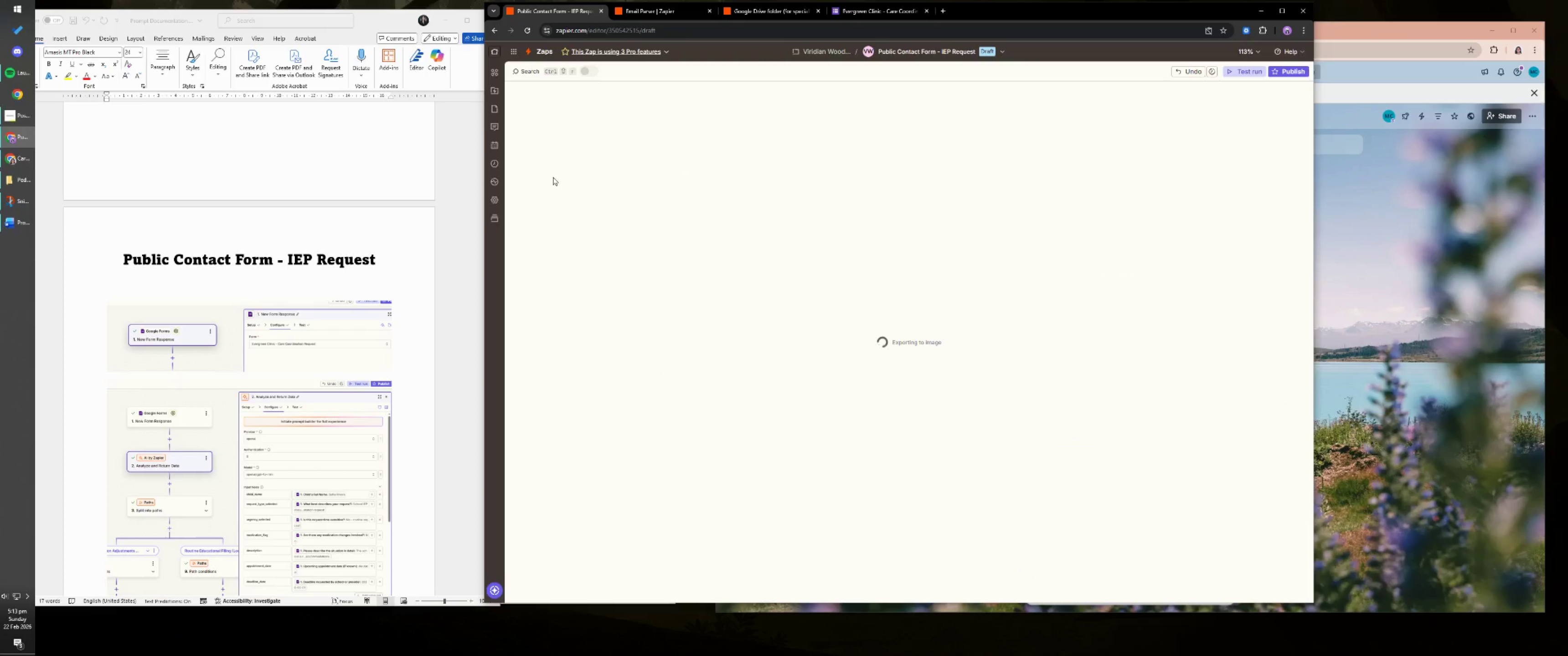 
wait(5.6)
 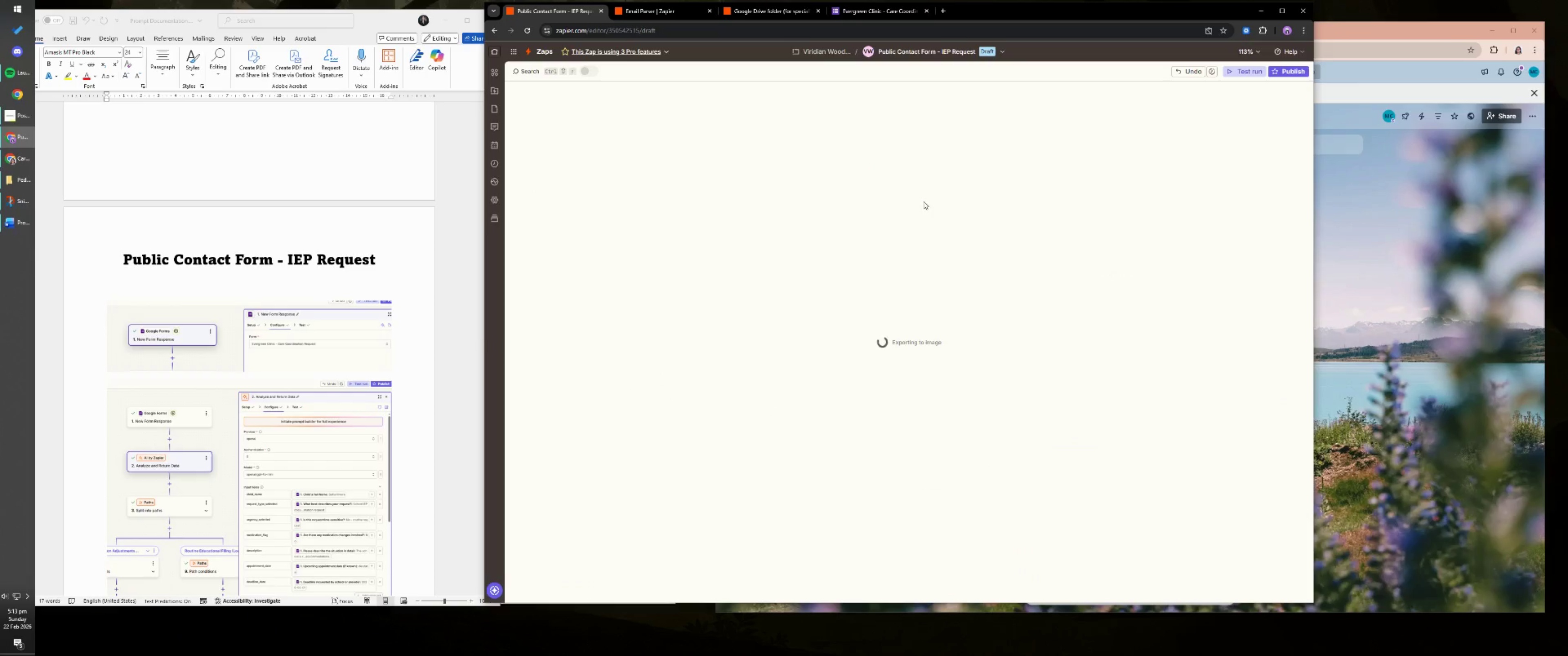 
double_click([927, 50])
 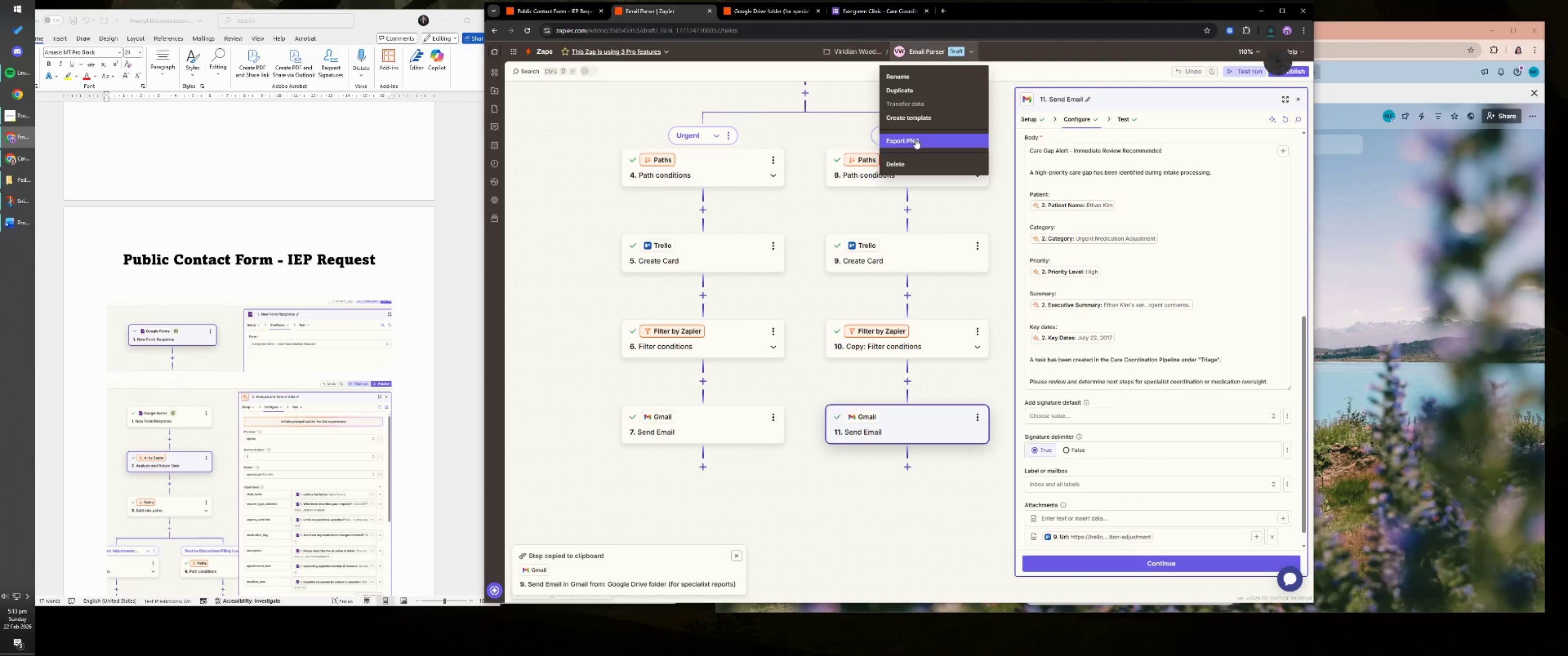 
double_click([774, 9])
 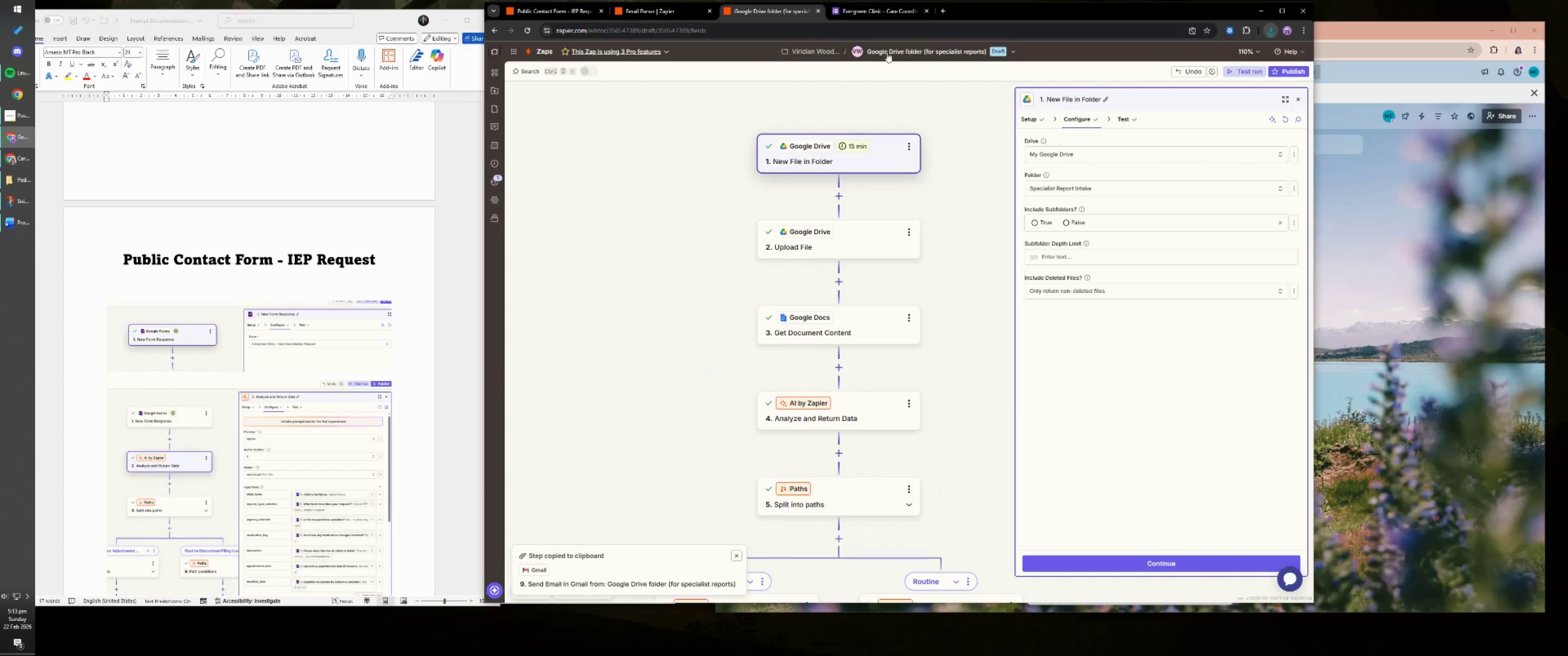 
triple_click([922, 56])
 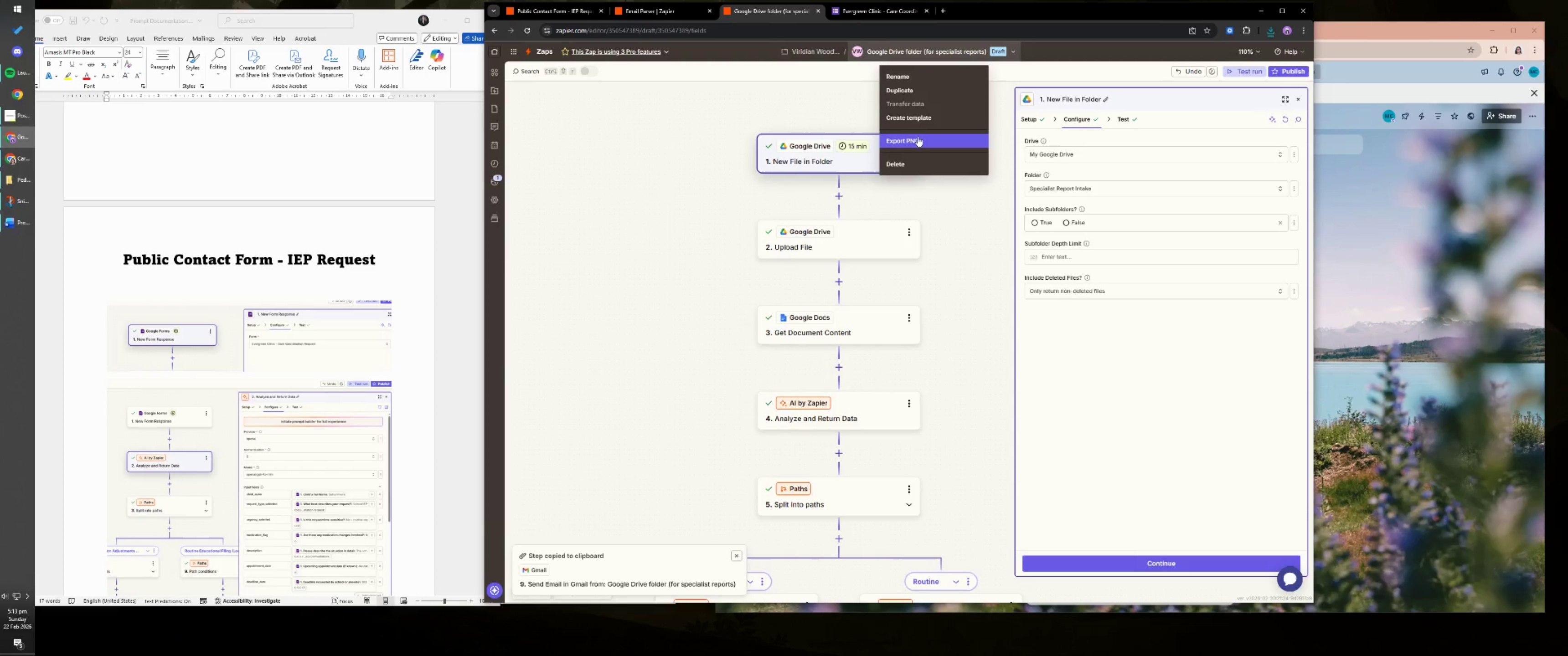 
left_click([915, 144])
 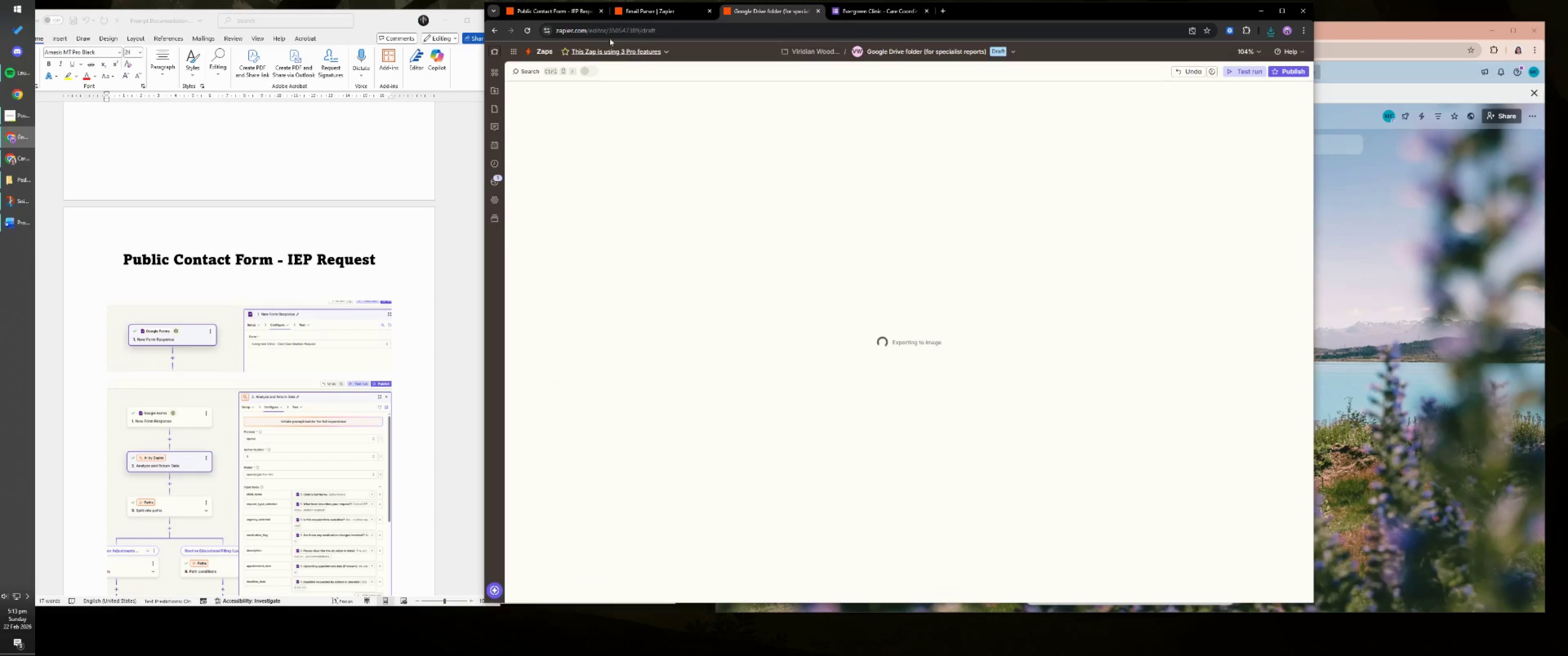 
left_click([583, 14])
 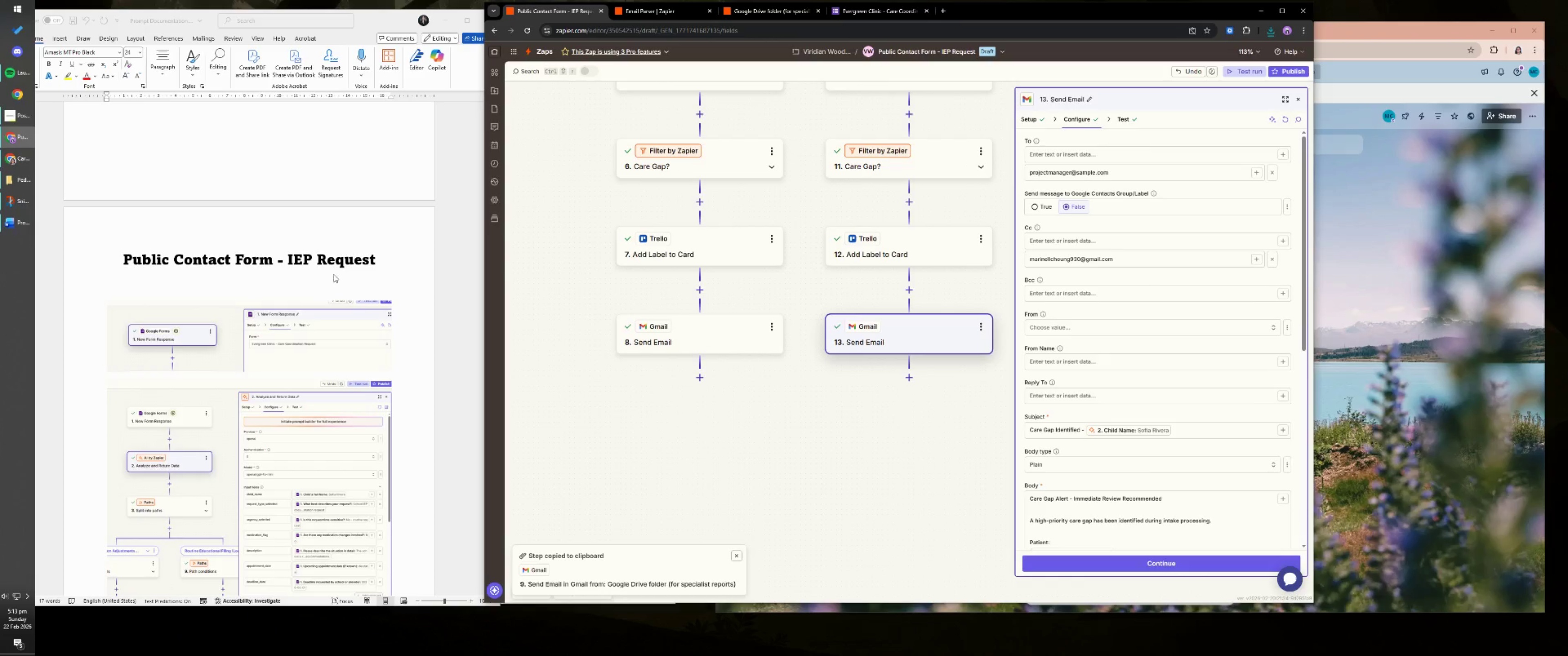 
left_click([10, 179])
 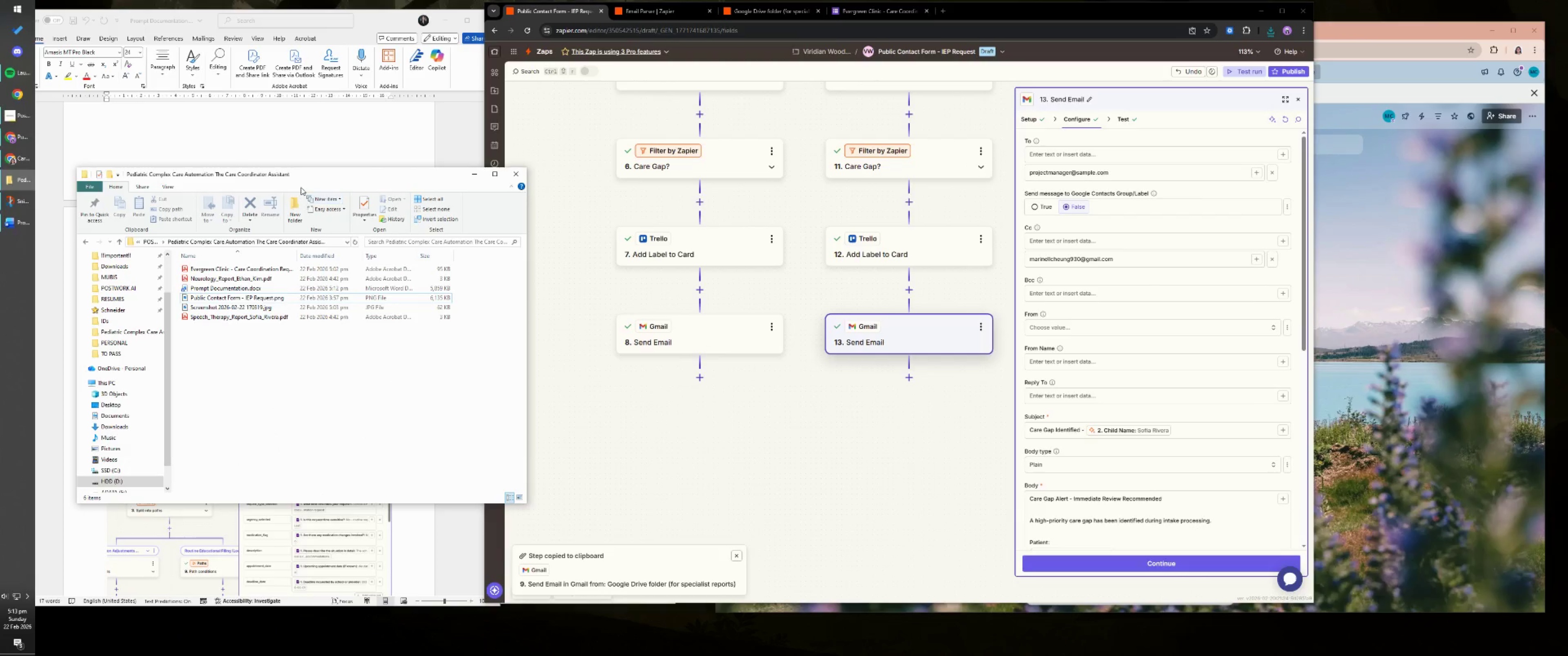 
left_click_drag(start_coordinate=[313, 176], to_coordinate=[524, 170])
 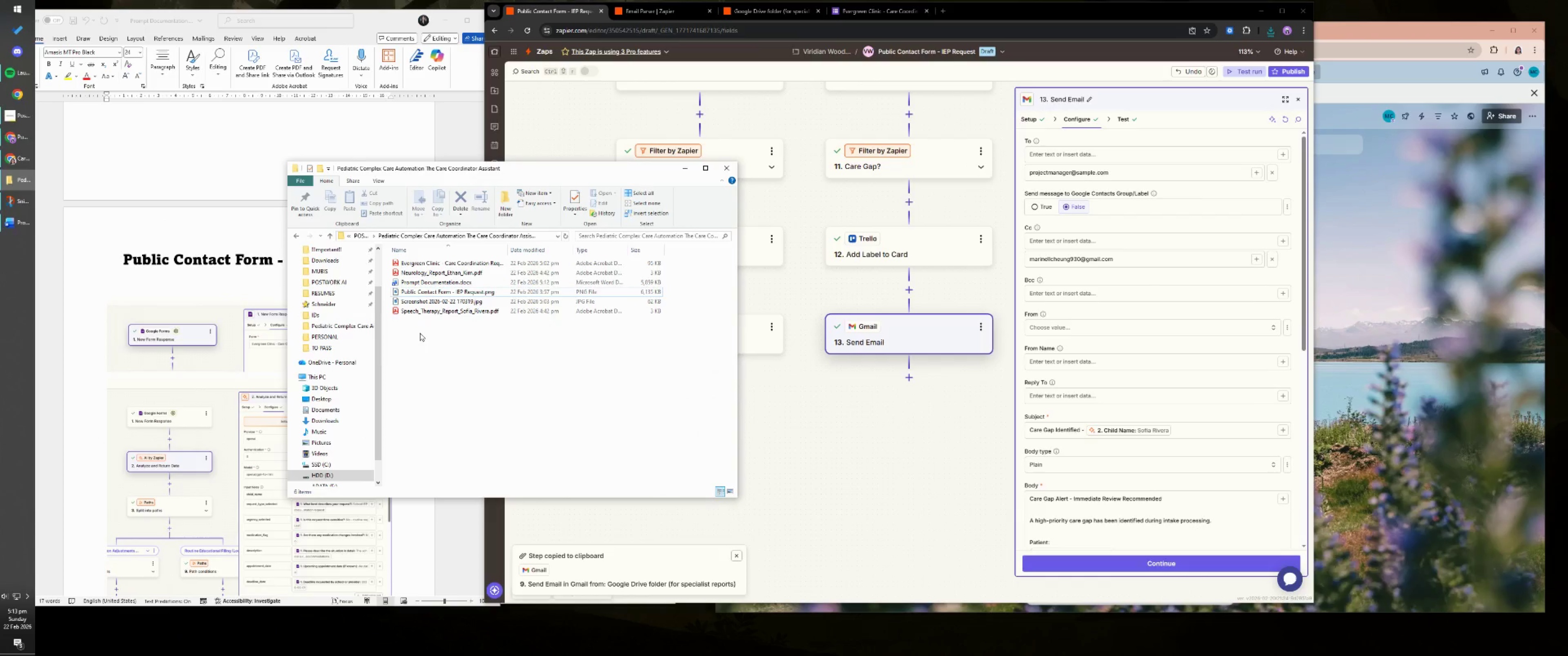 
mouse_move([446, 311])
 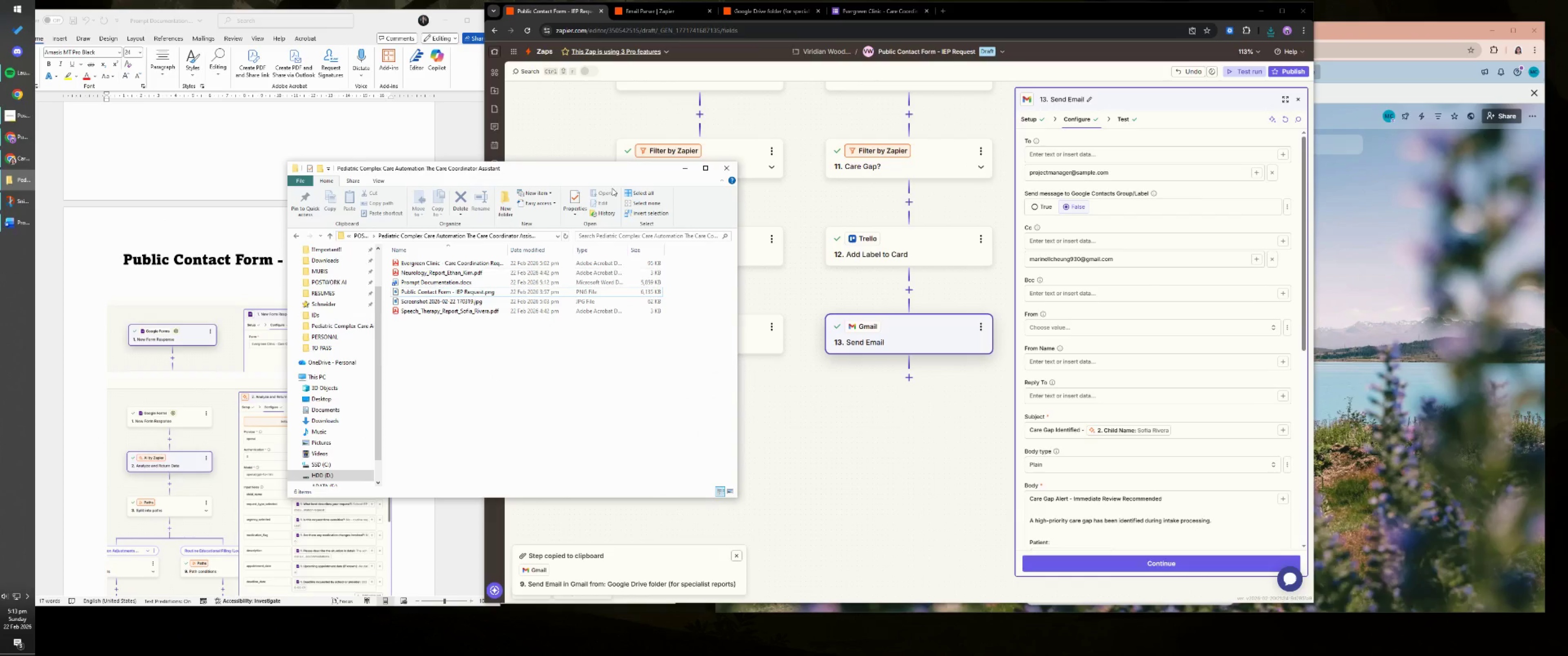 
left_click_drag(start_coordinate=[641, 168], to_coordinate=[483, 151])
 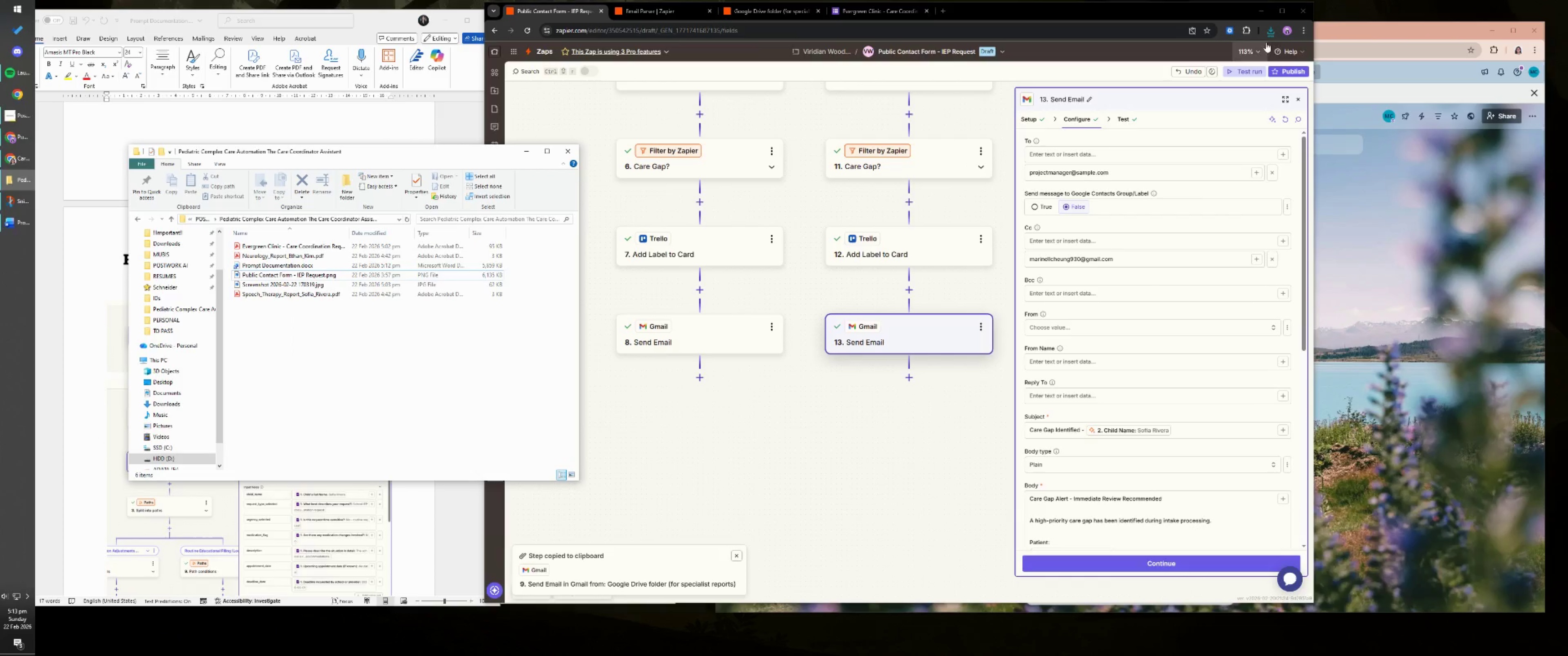 
left_click([1266, 34])
 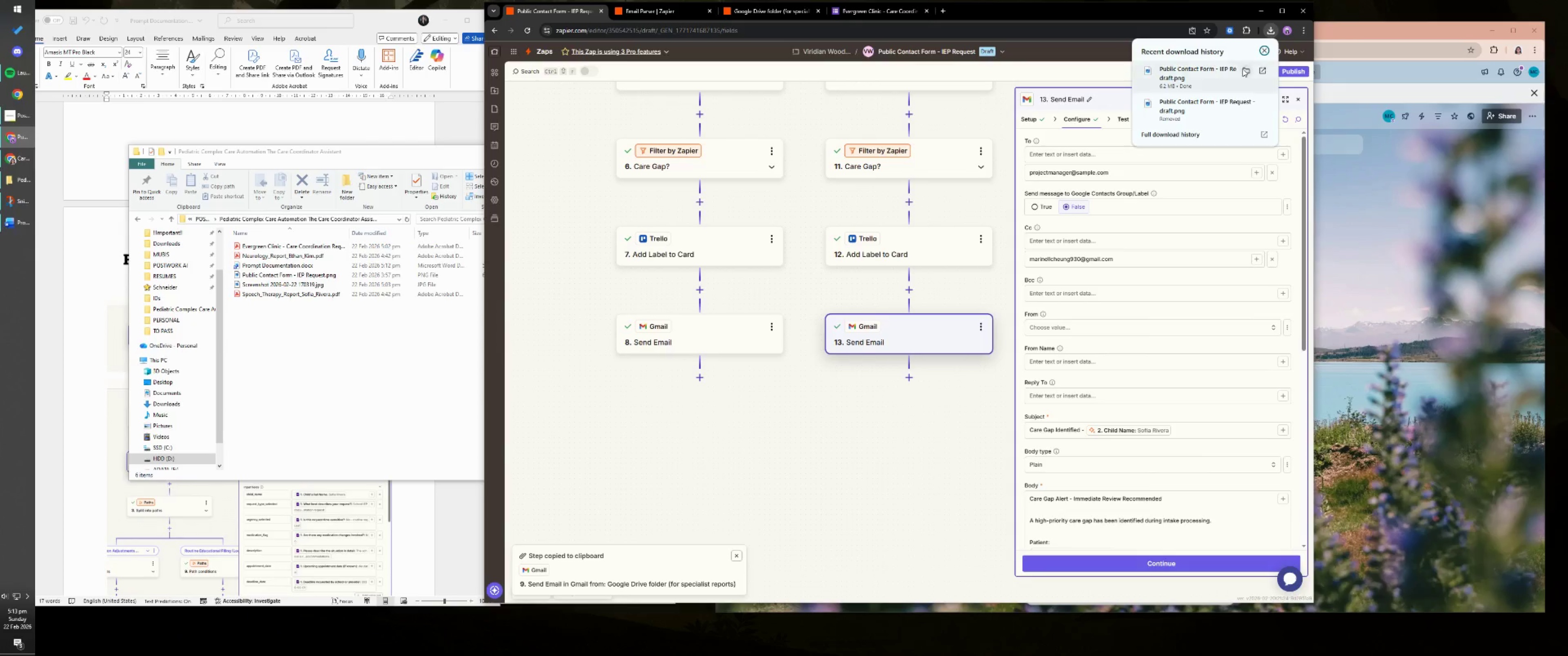 
left_click([1243, 71])
 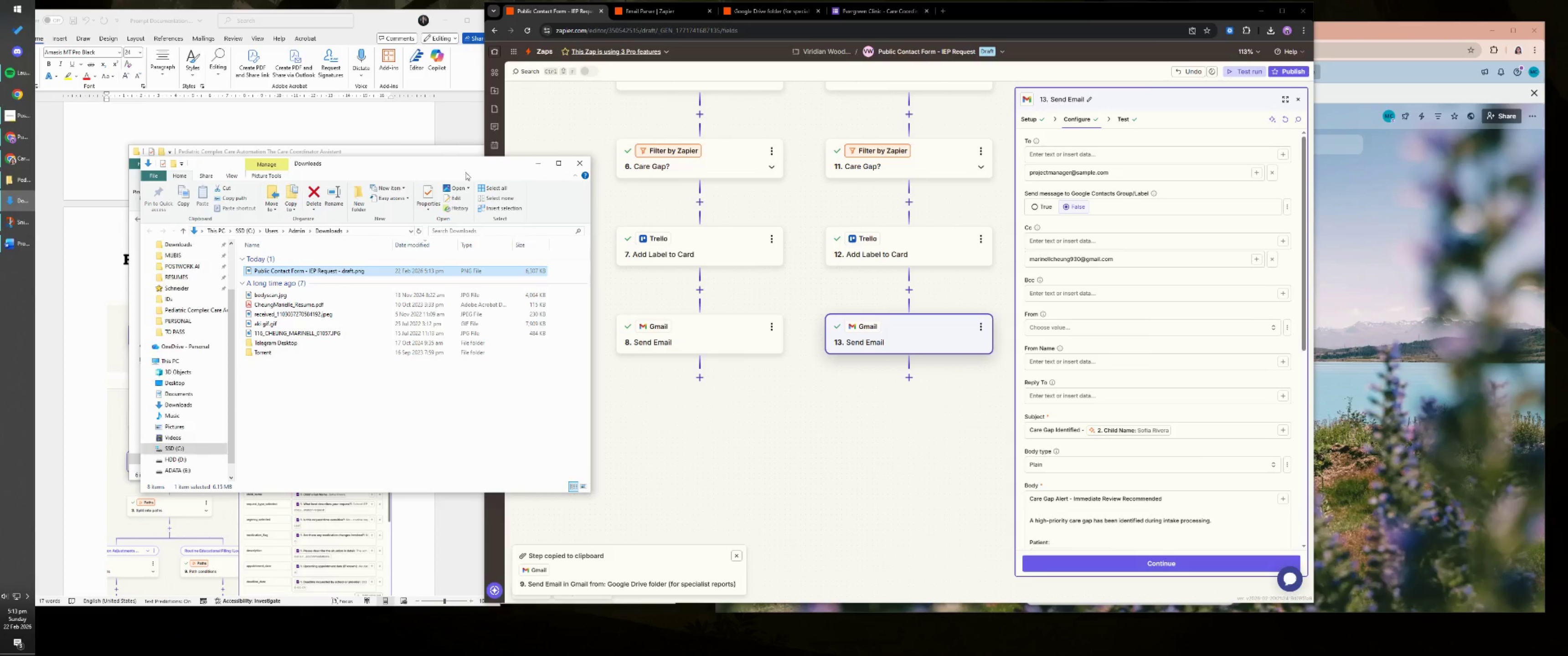 
left_click_drag(start_coordinate=[430, 166], to_coordinate=[695, 181])
 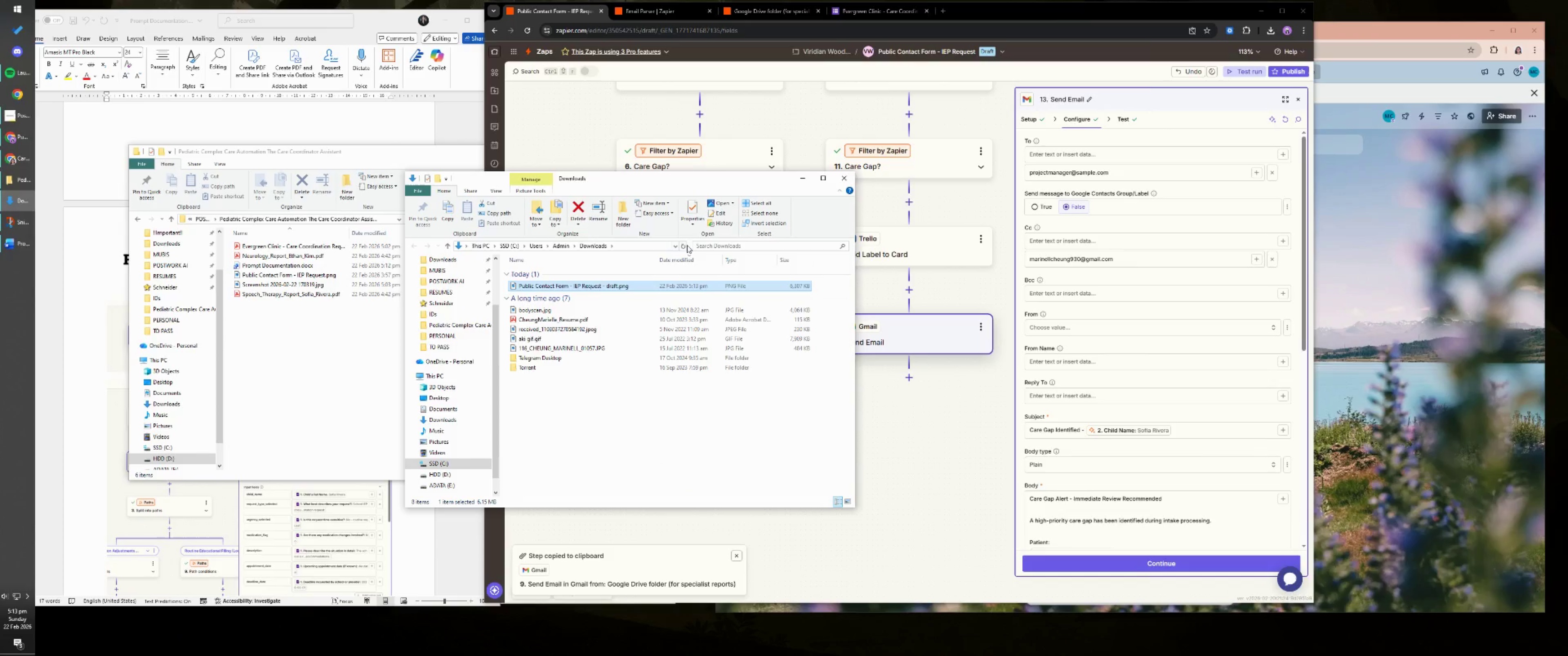 
double_click([684, 245])
 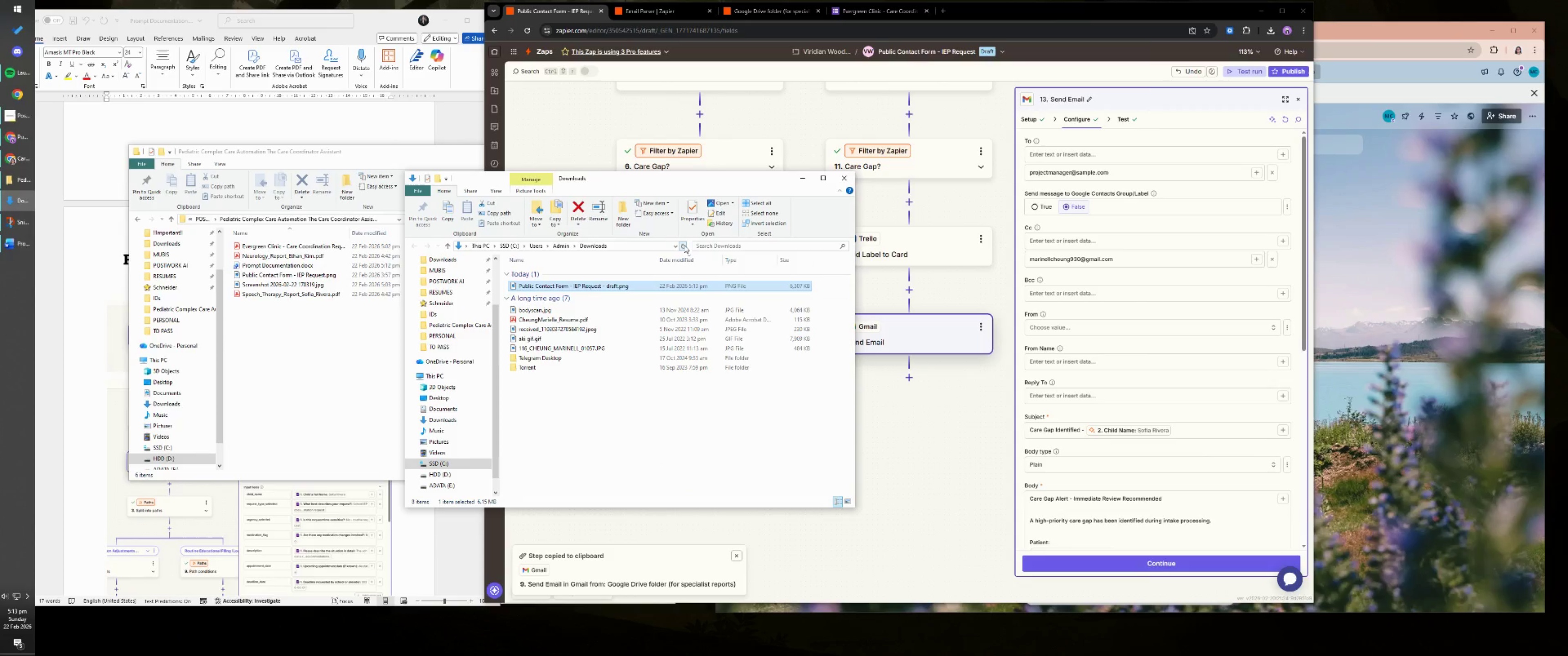 
triple_click([684, 245])
 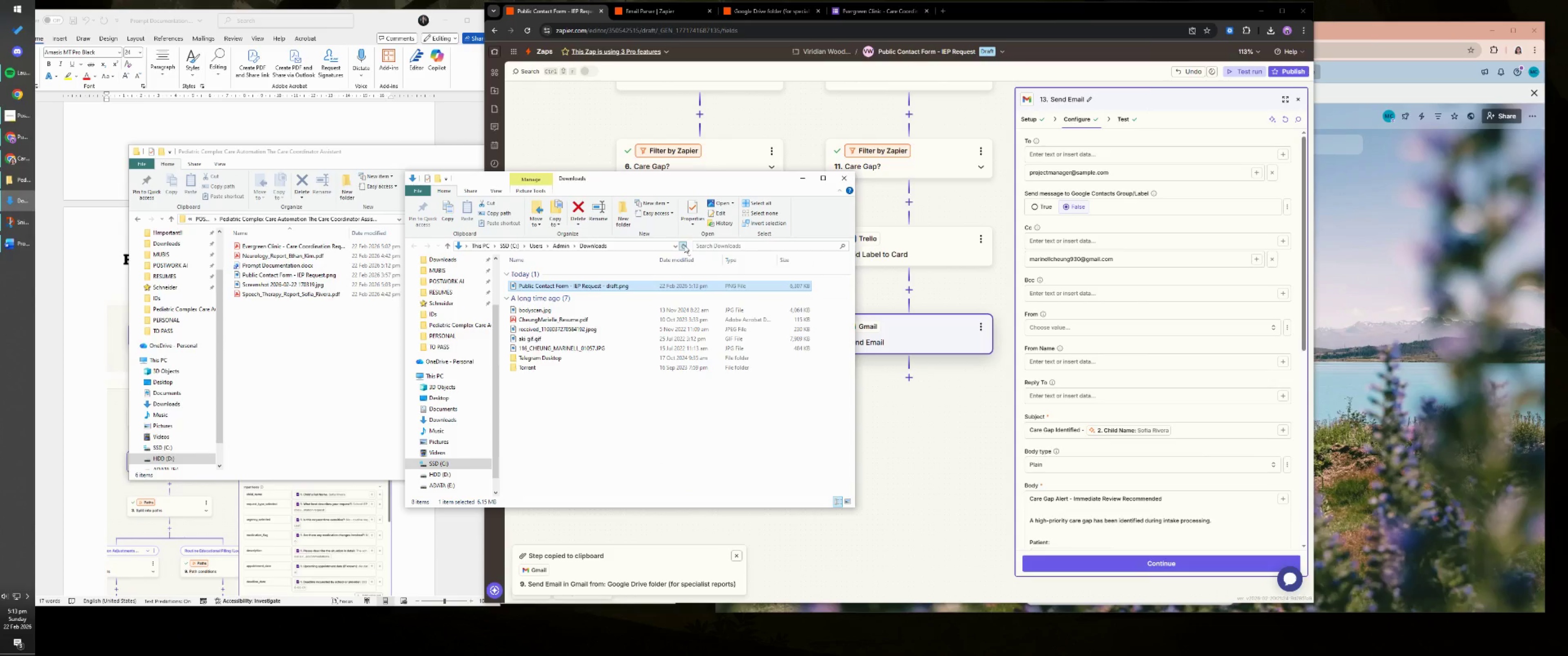 
triple_click([684, 245])
 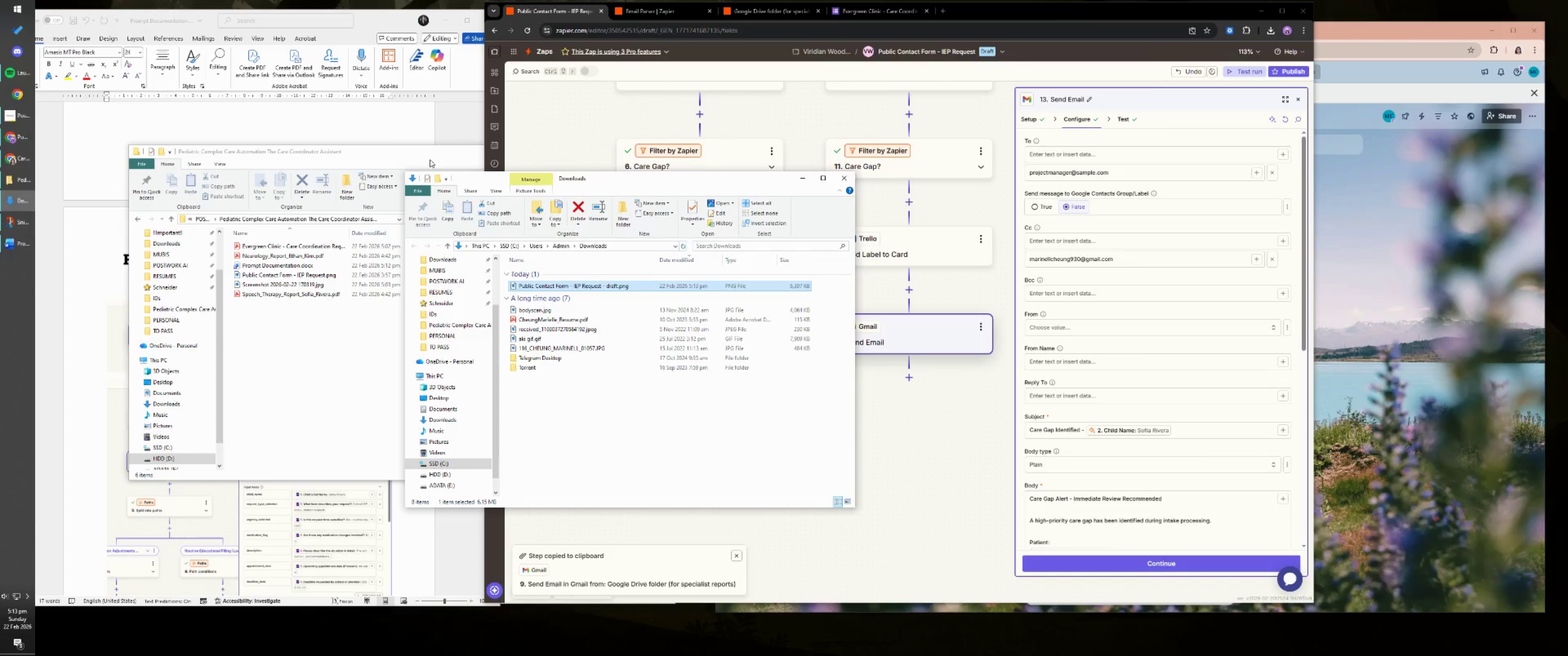 
left_click_drag(start_coordinate=[436, 151], to_coordinate=[330, 145])
 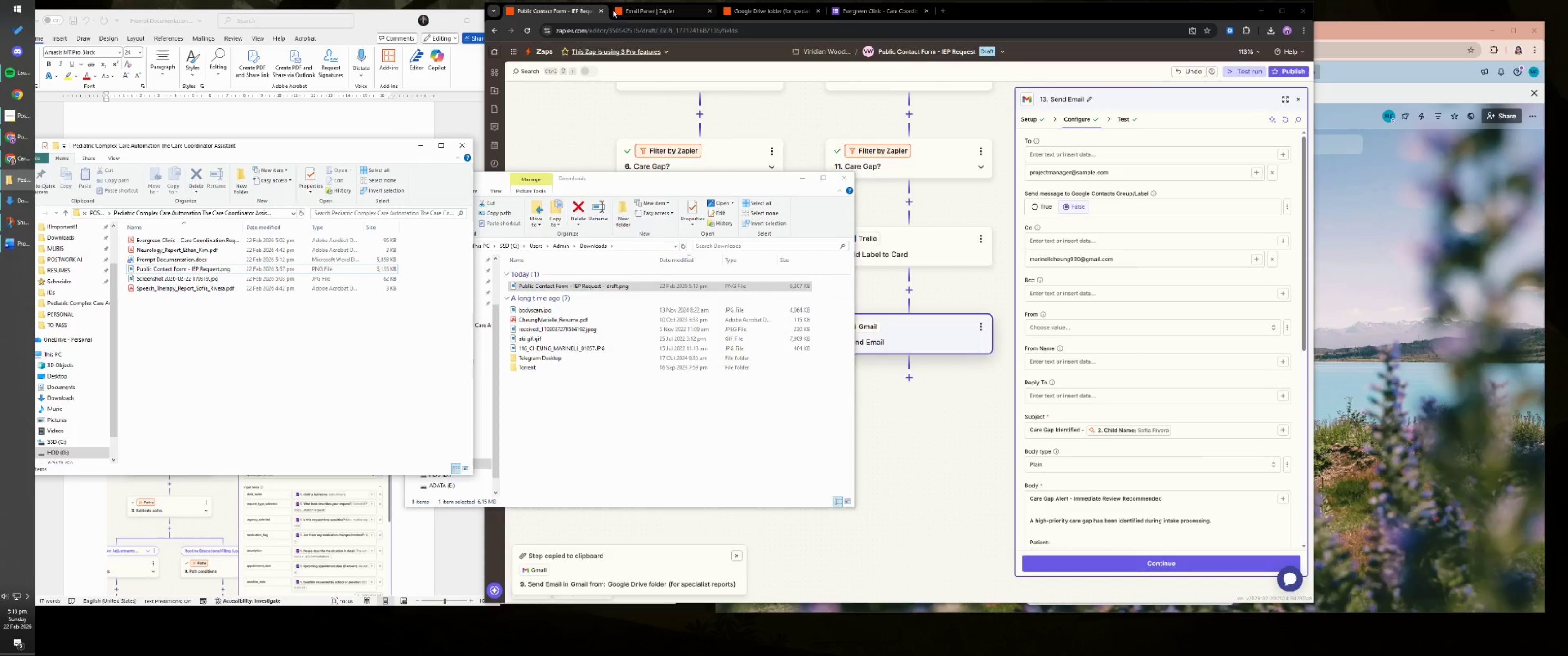 
left_click([649, 14])
 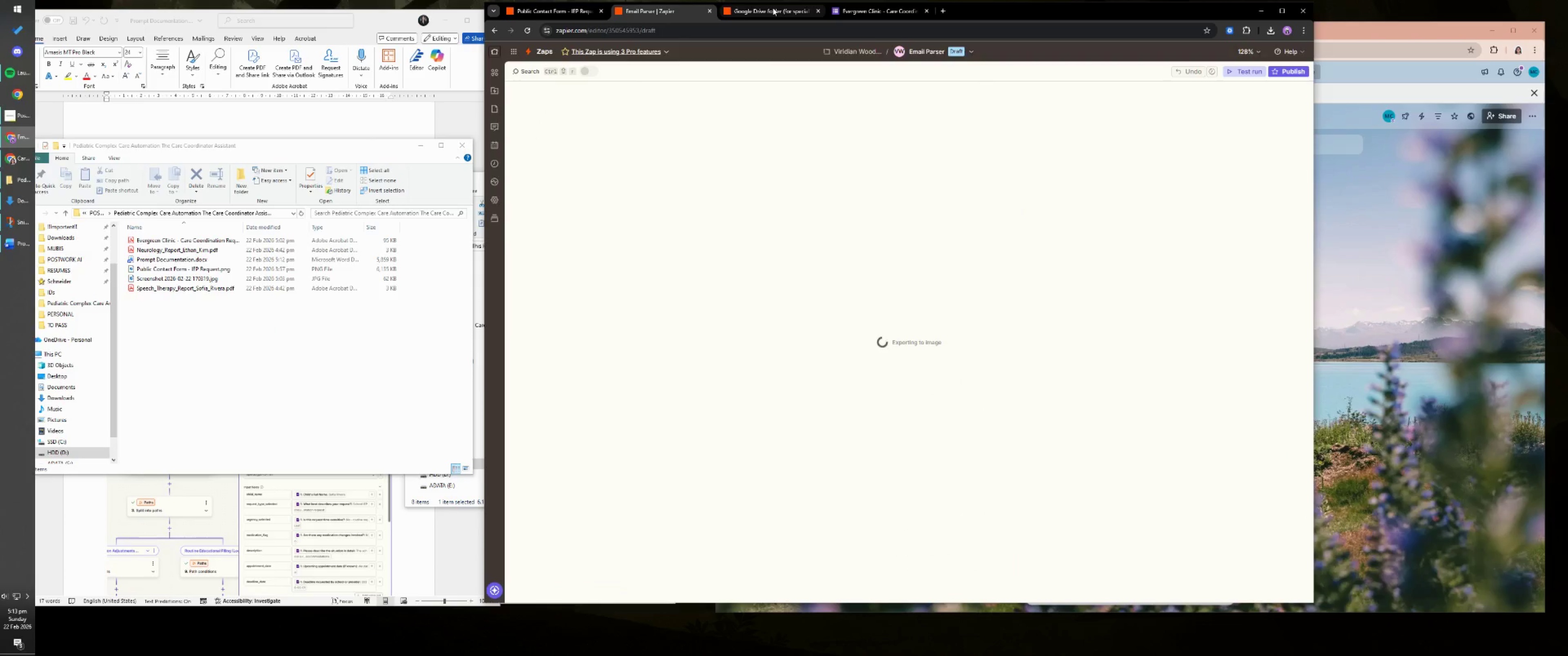 
left_click([779, 11])
 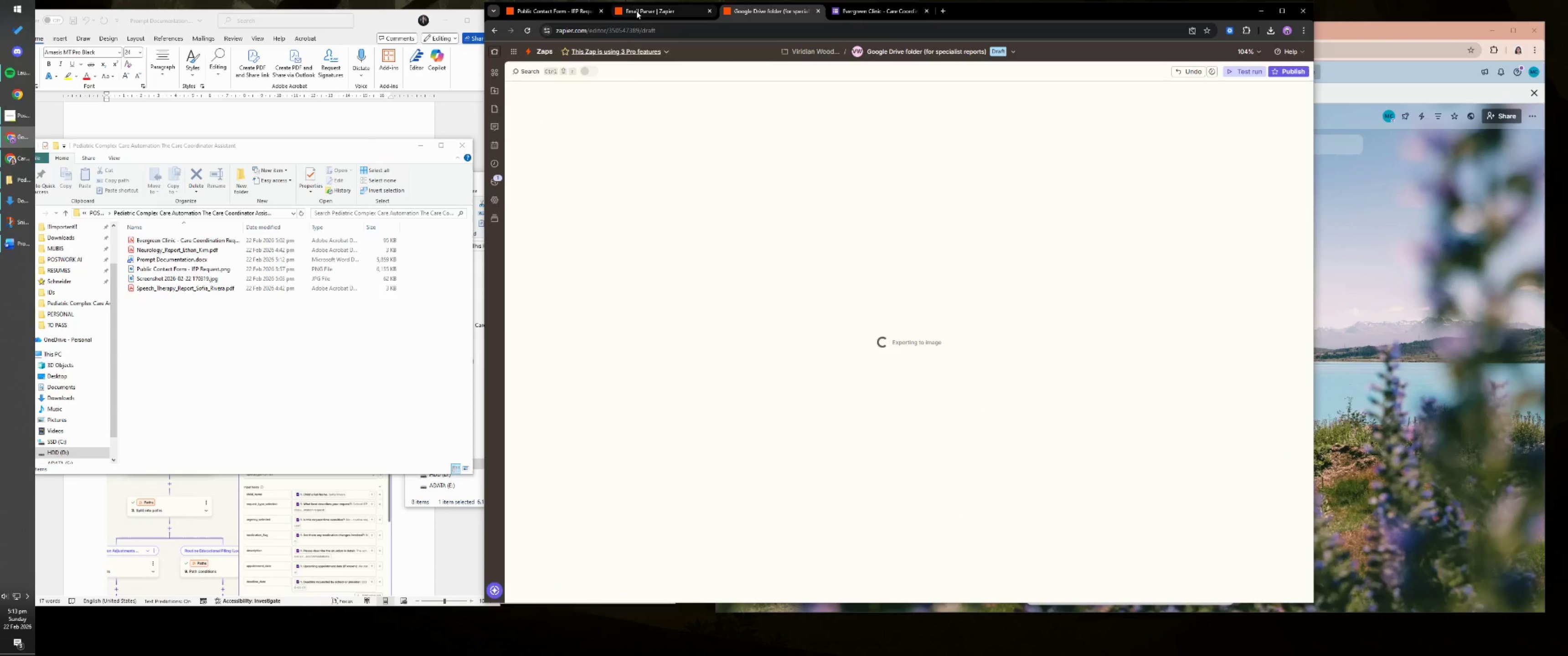 
left_click([640, 10])
 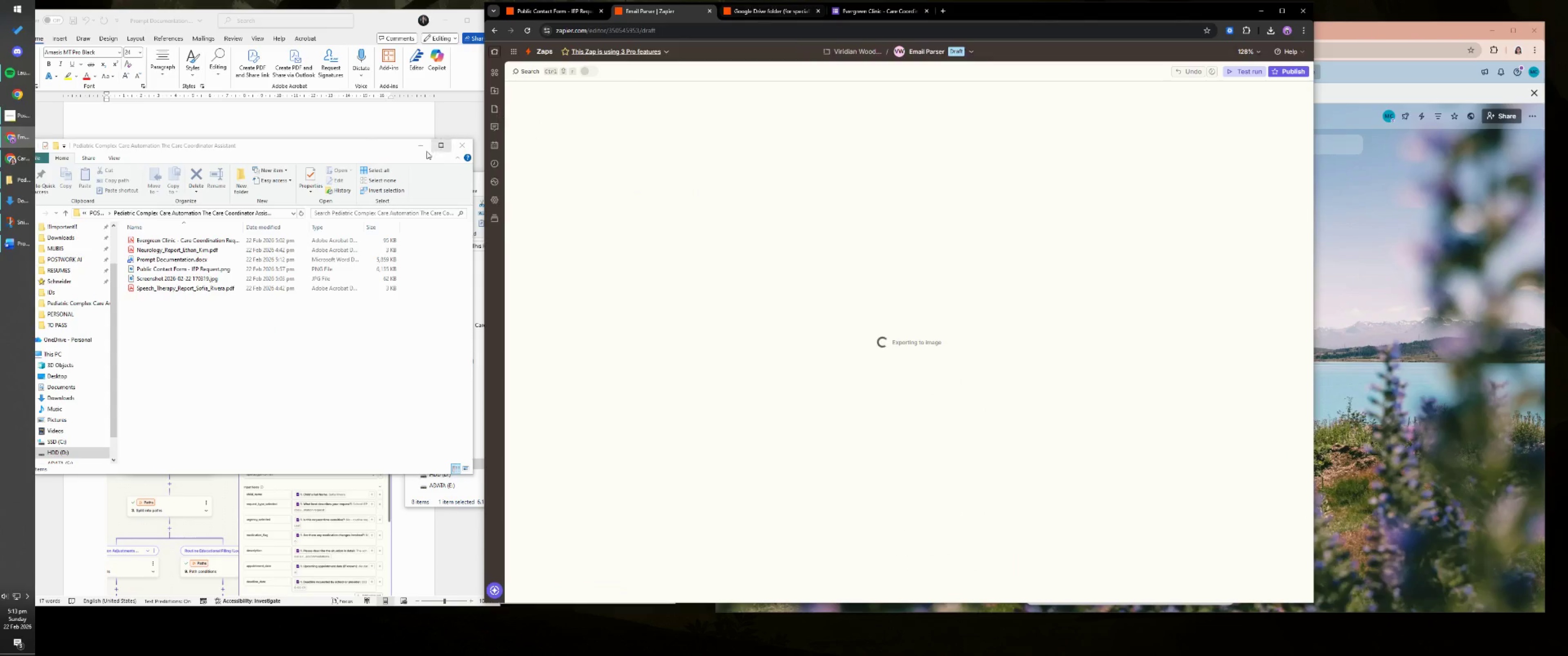 
left_click_drag(start_coordinate=[357, 150], to_coordinate=[428, 132])
 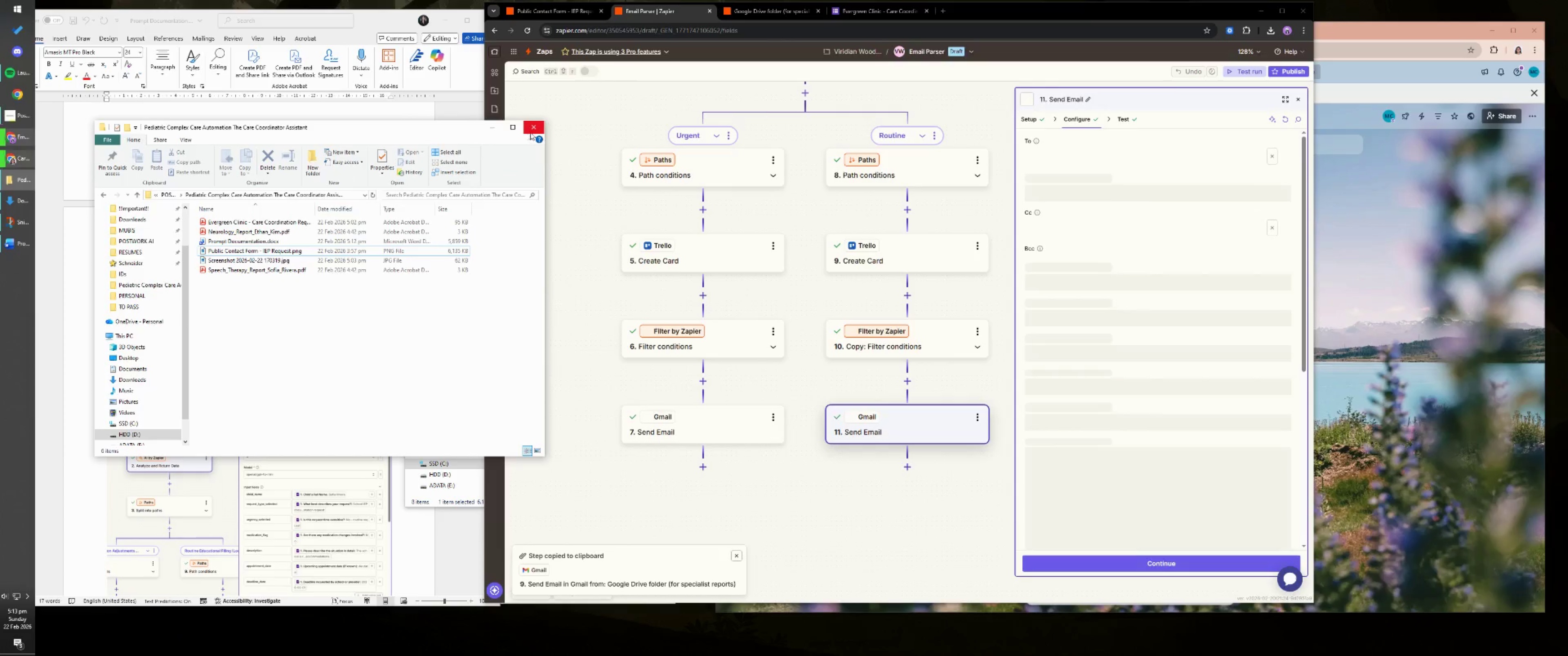 
left_click([531, 131])
 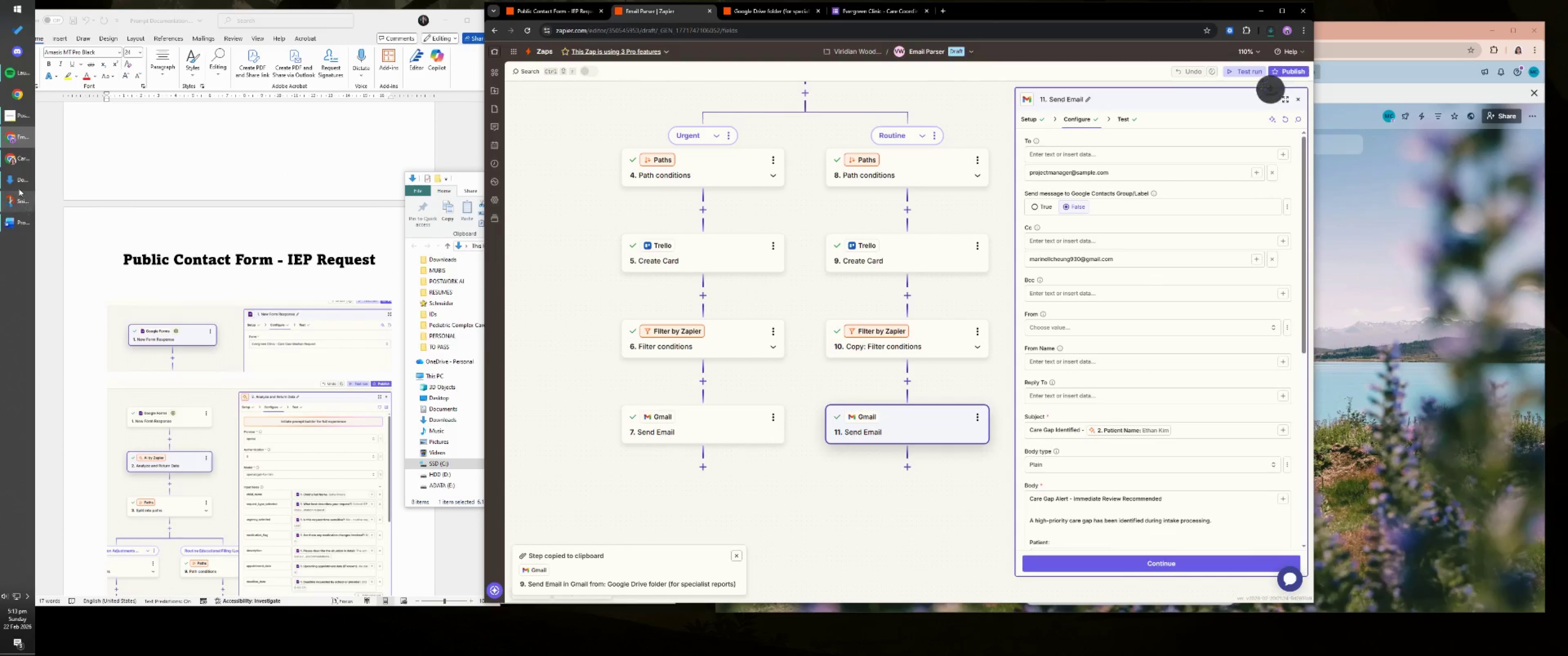 
left_click([18, 185])
 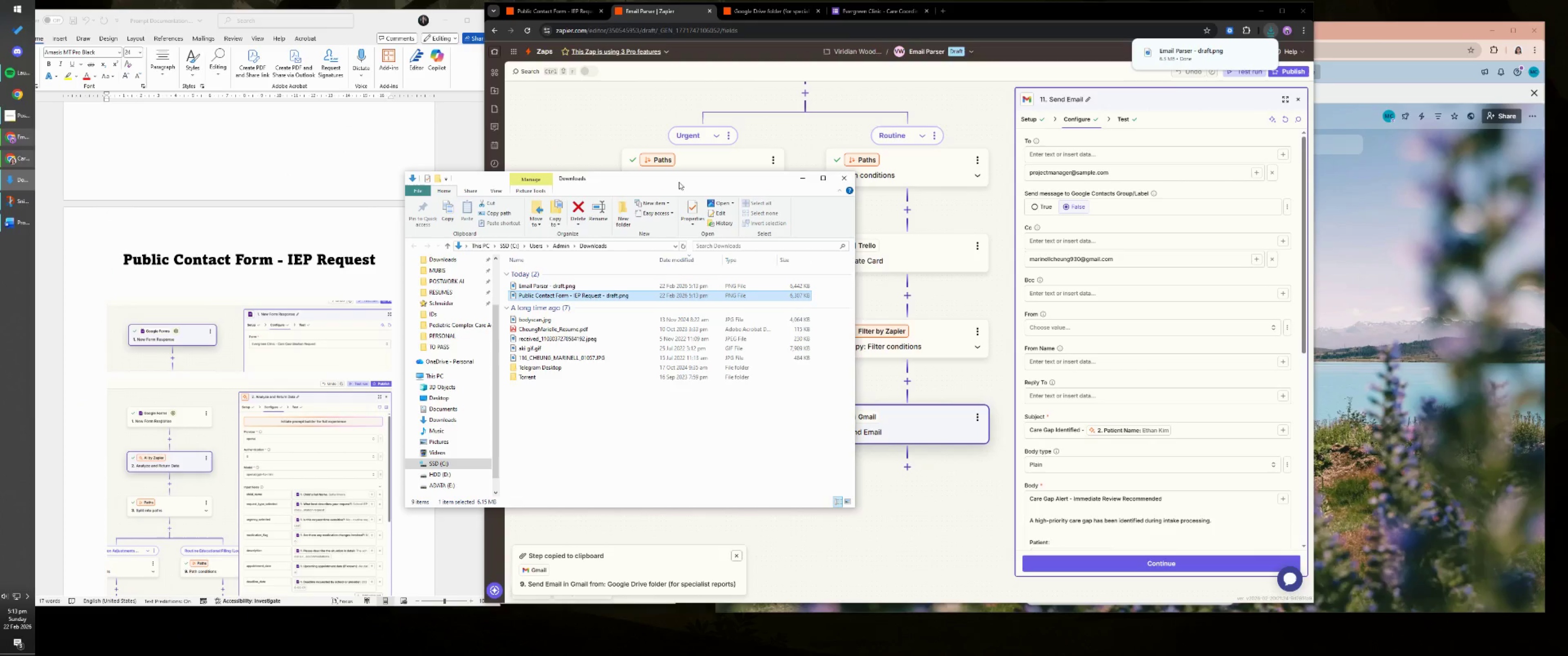 
left_click_drag(start_coordinate=[679, 183], to_coordinate=[536, 174])
 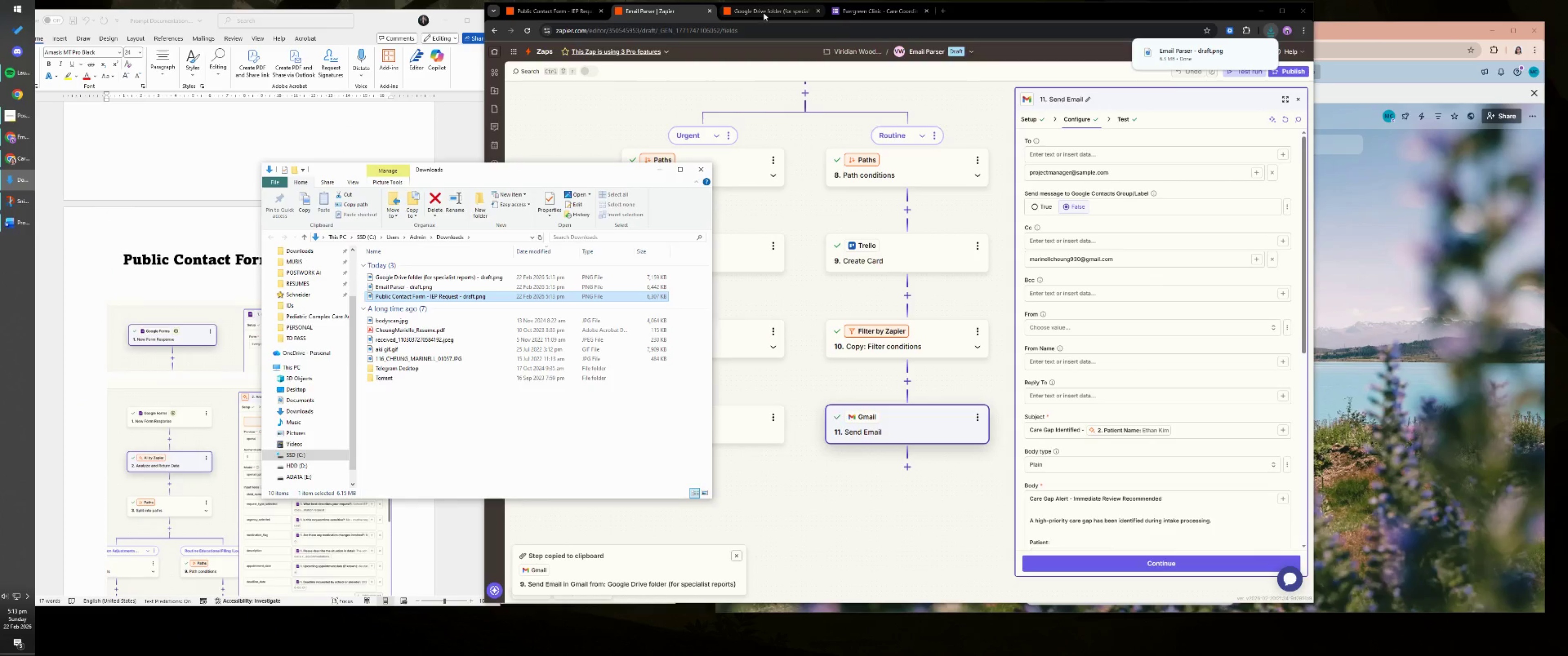 
left_click_drag(start_coordinate=[498, 173], to_coordinate=[735, 156])
 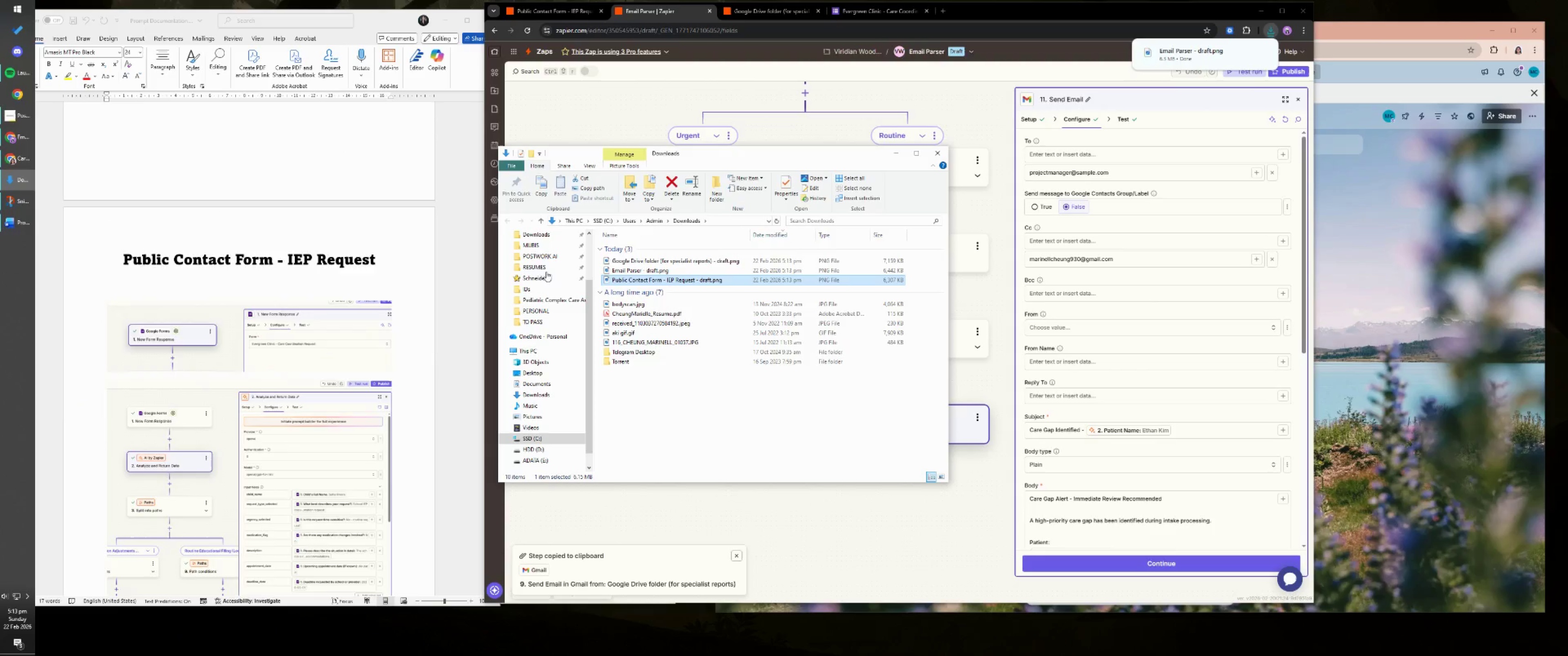 
left_click([298, 313])
 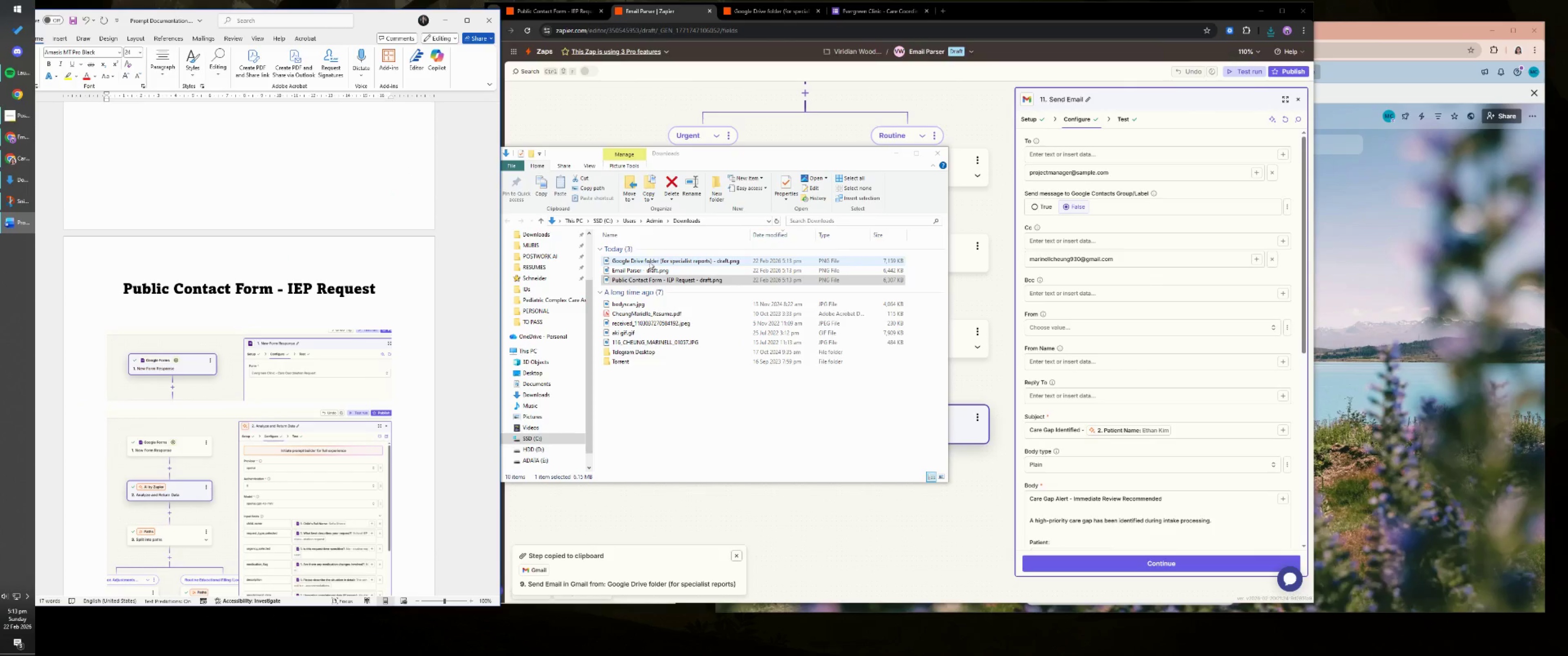 
scroll: coordinate [345, 356], scroll_direction: up, amount: 1.0
 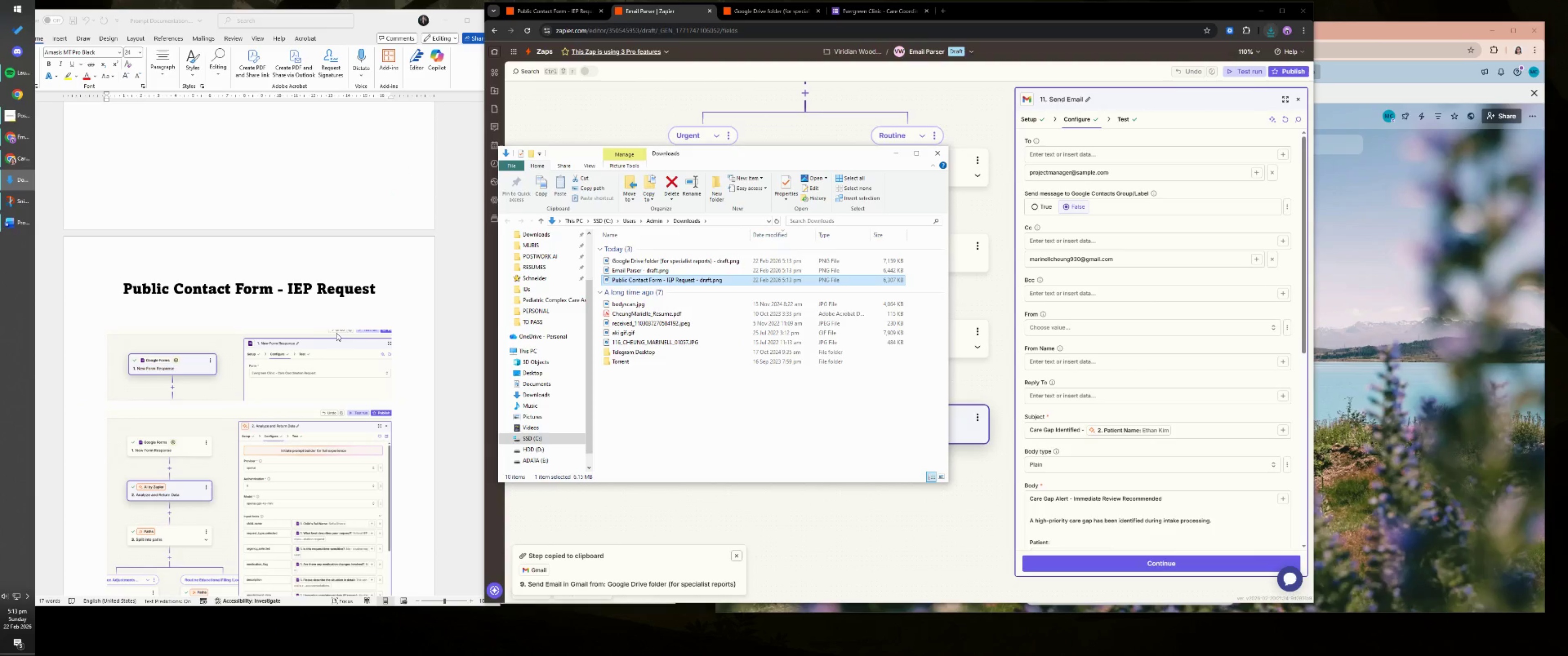 
left_click_drag(start_coordinate=[637, 281], to_coordinate=[289, 316])
 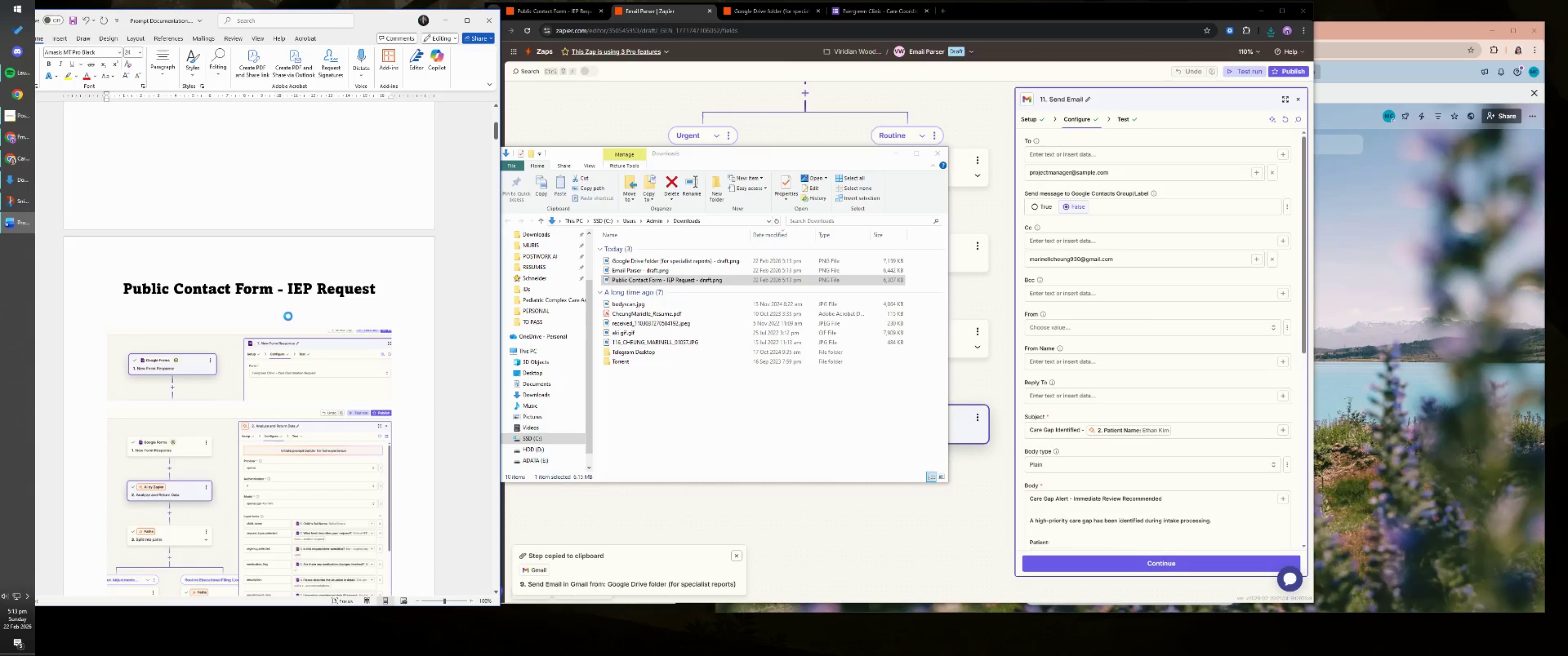 
mouse_move([284, 326])
 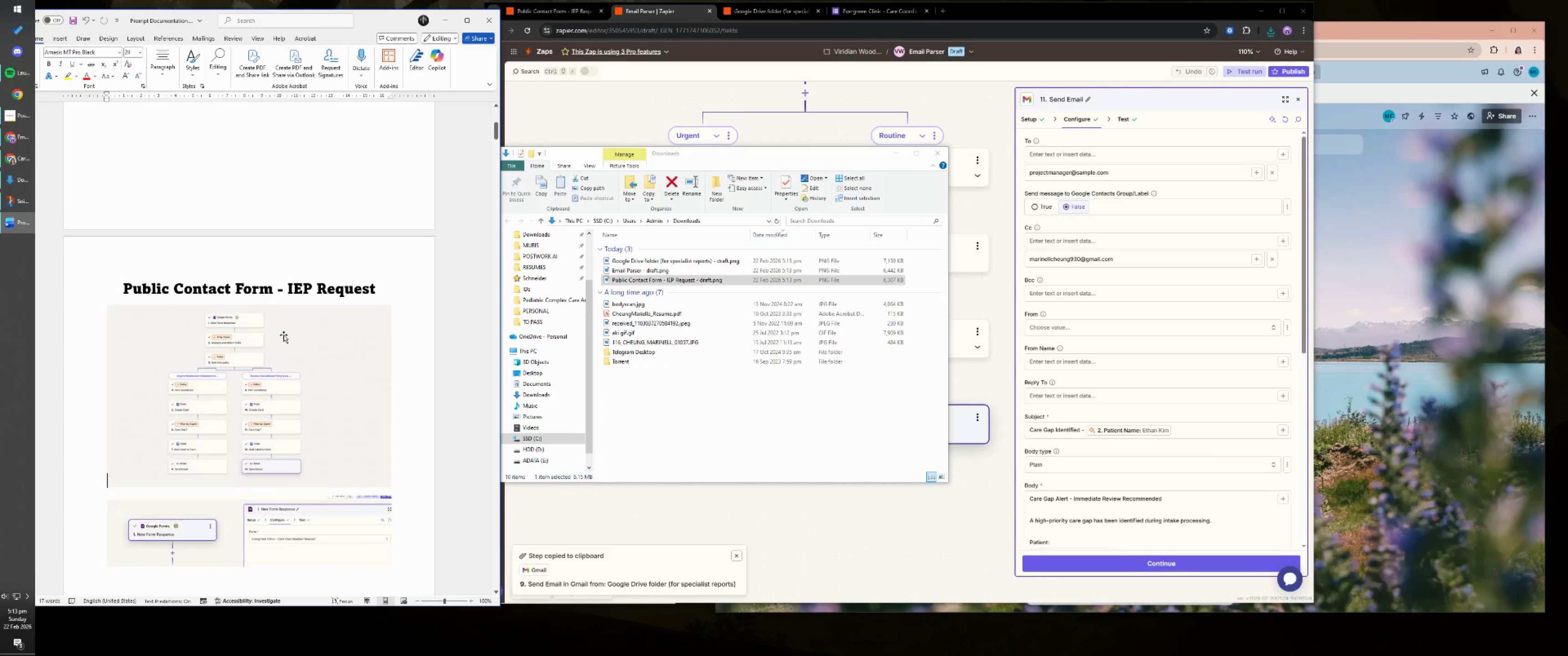 
scroll: coordinate [284, 335], scroll_direction: down, amount: 7.0
 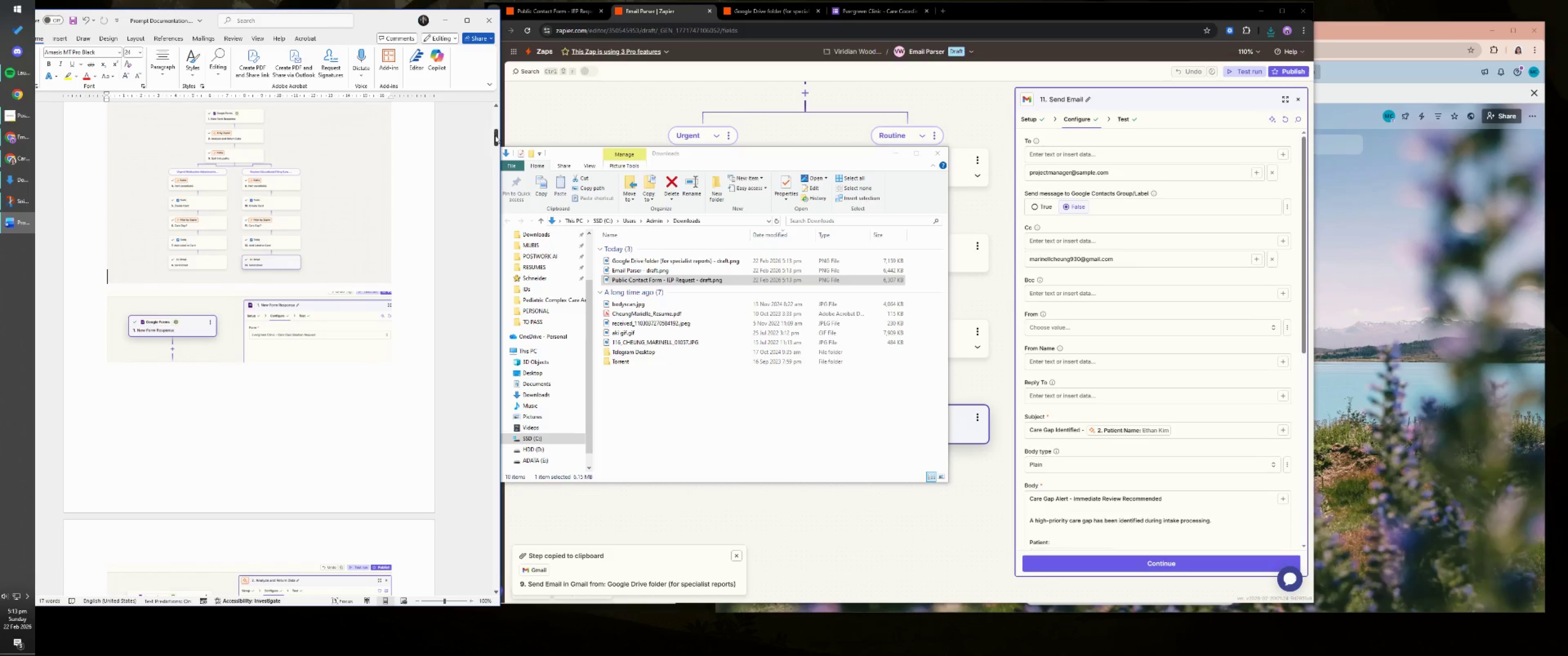 
left_click_drag(start_coordinate=[496, 138], to_coordinate=[481, 372])
 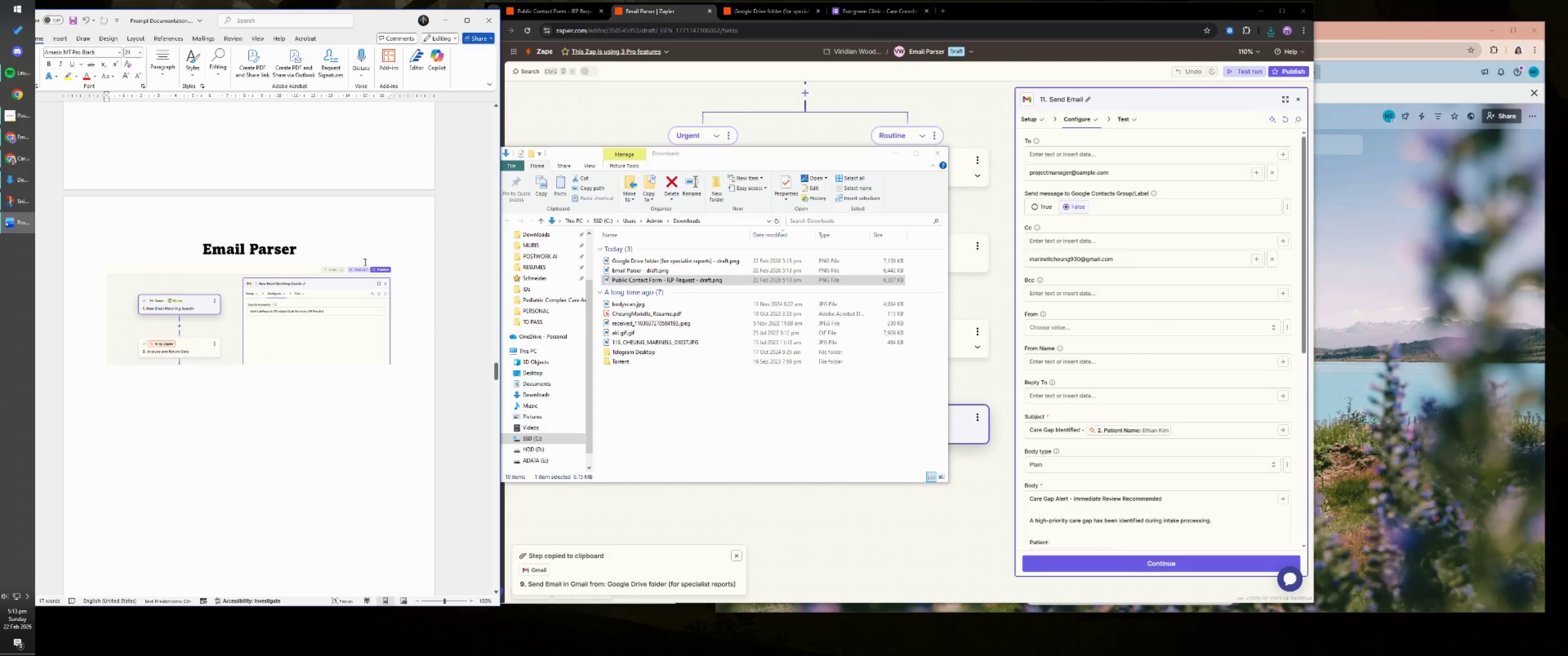 
left_click([362, 259])
 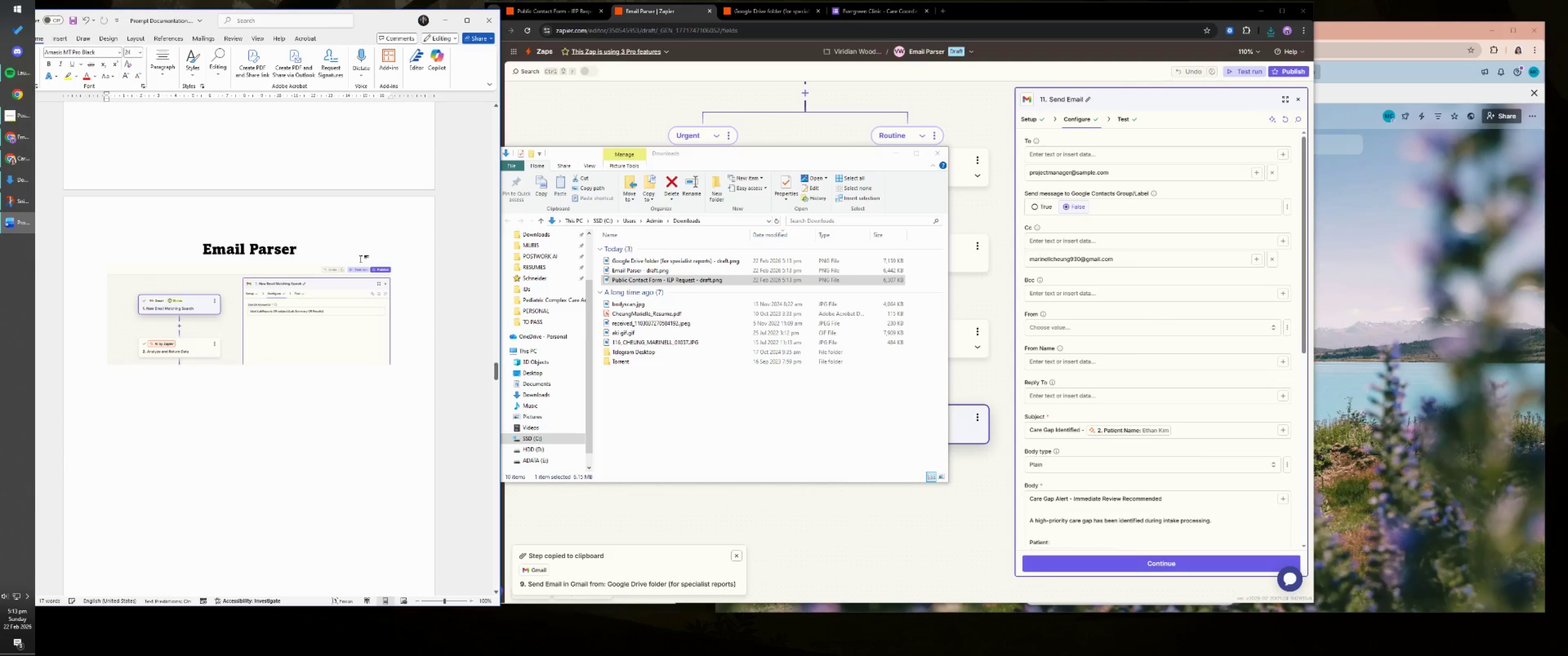 
key(NumpadEnter)
 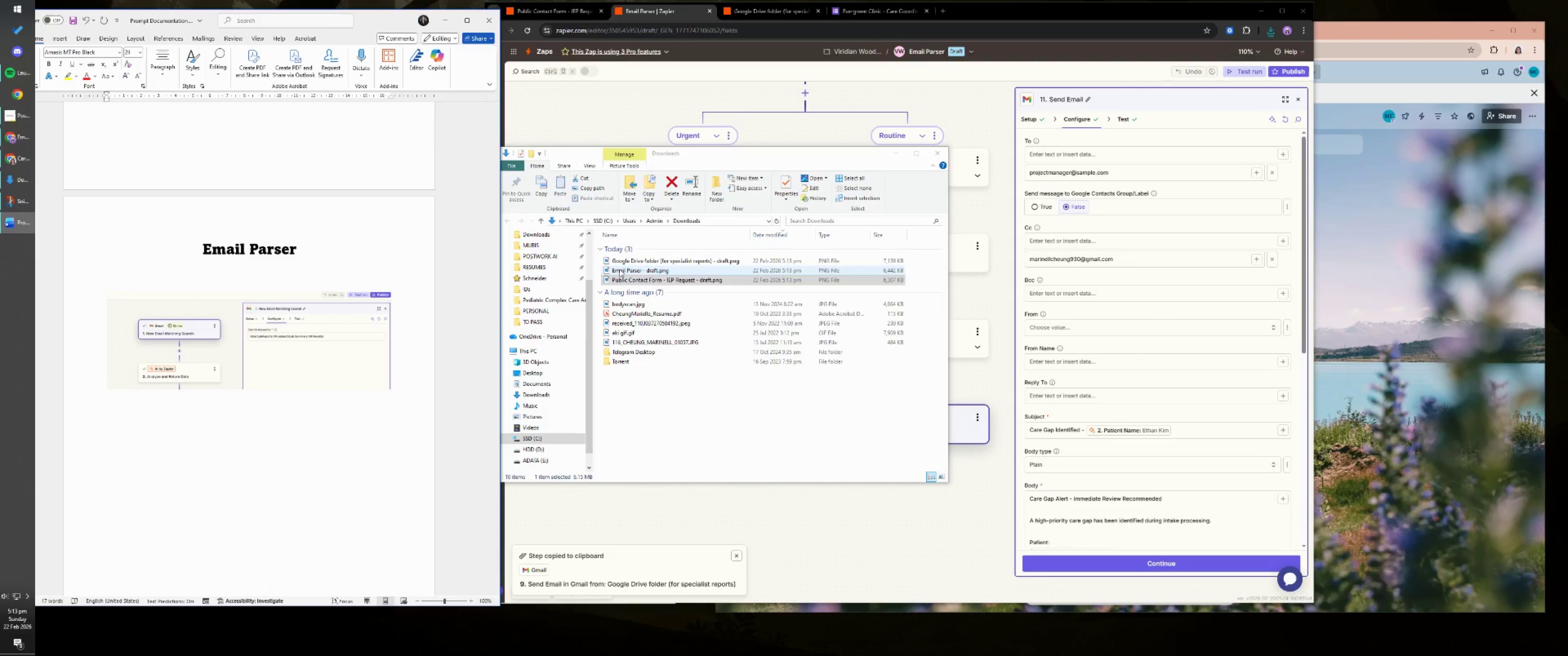 
left_click_drag(start_coordinate=[629, 271], to_coordinate=[272, 272])
 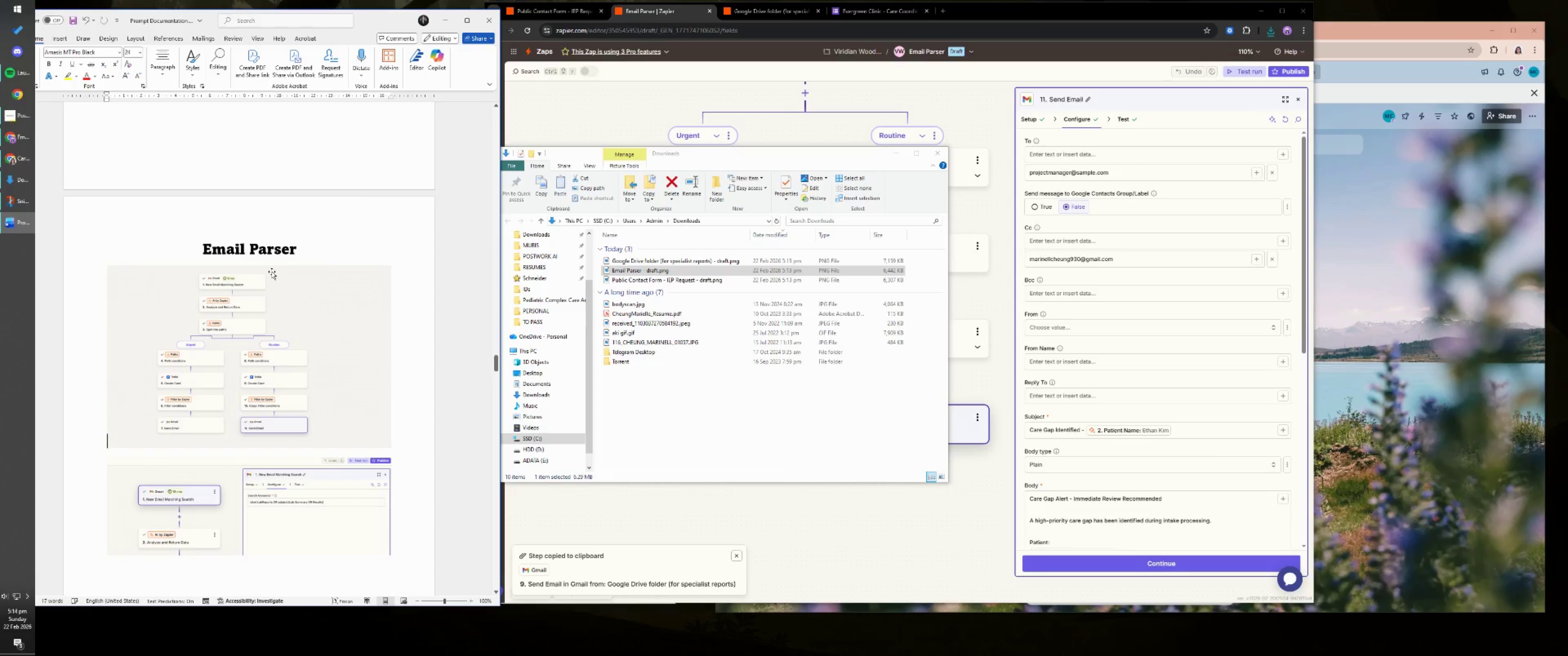 
scroll: coordinate [391, 379], scroll_direction: down, amount: 6.0
 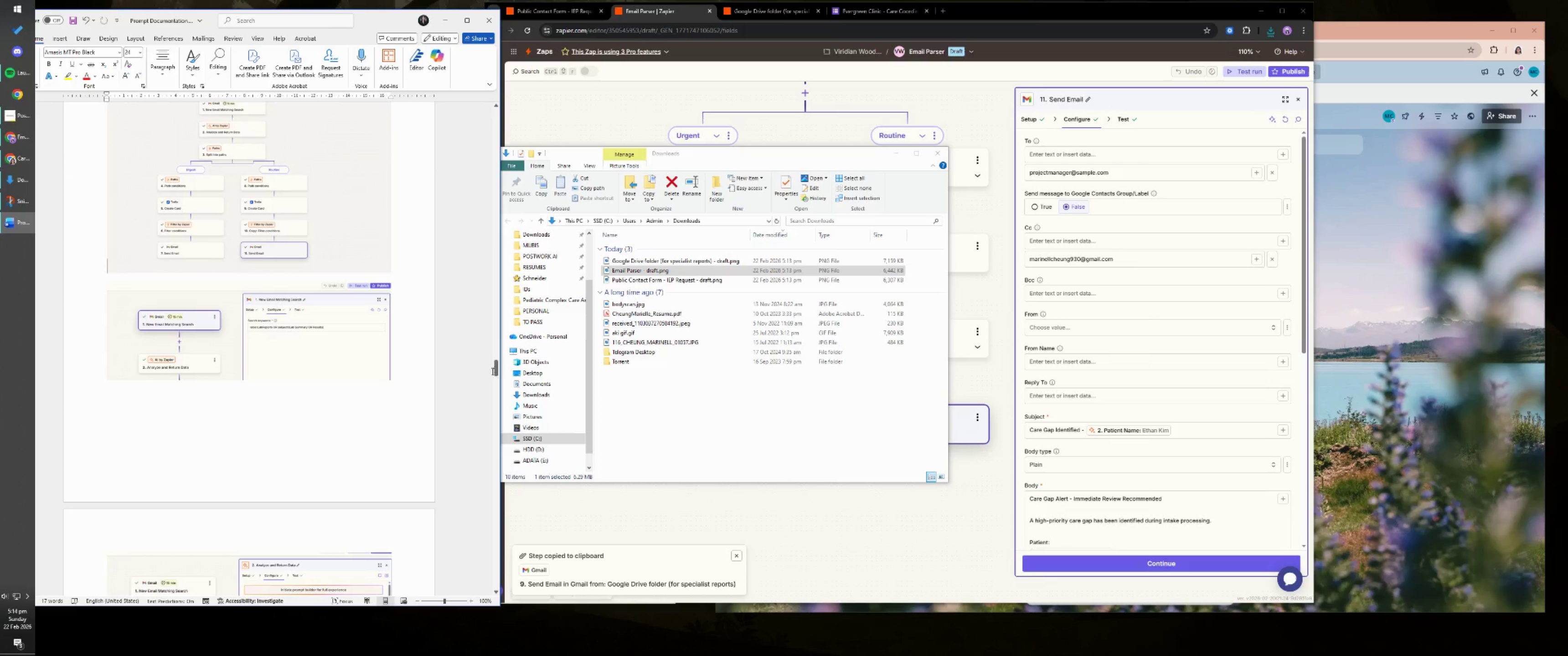 
left_click_drag(start_coordinate=[494, 371], to_coordinate=[484, 576])
 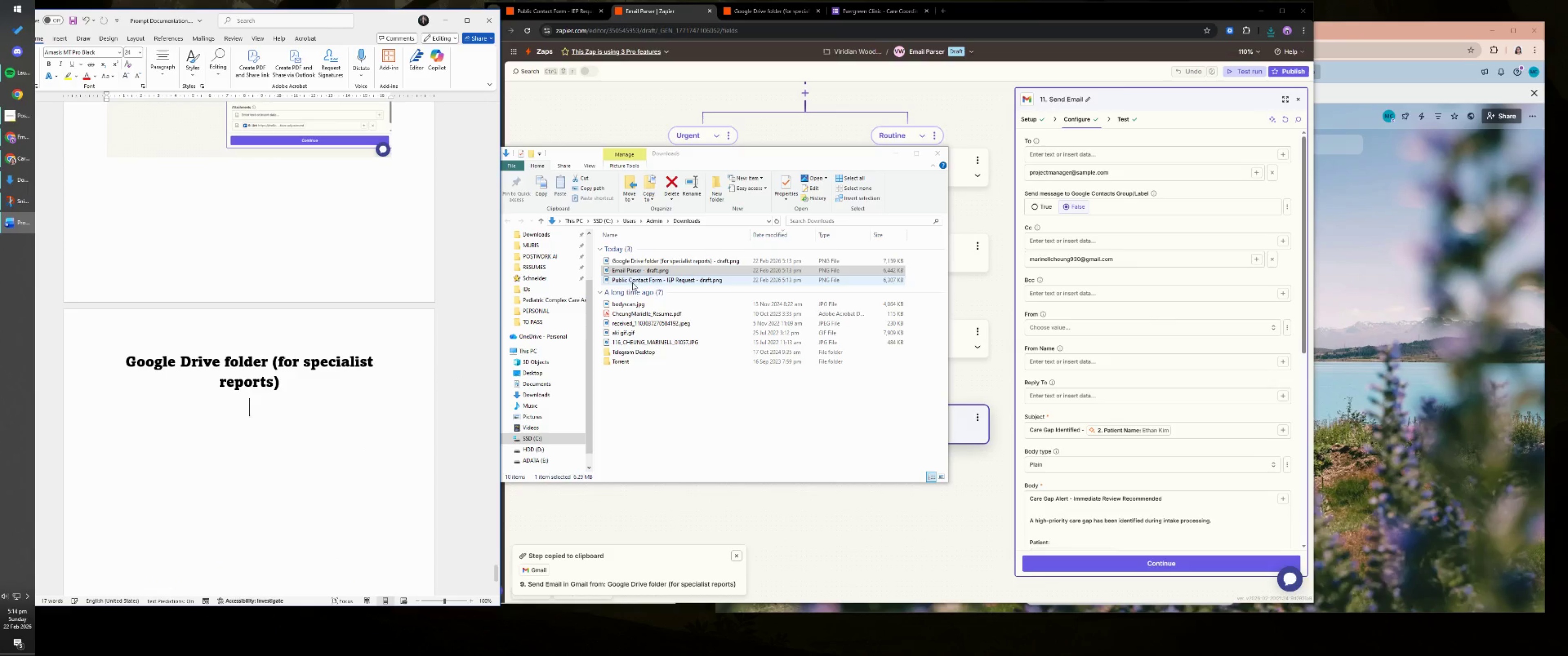 
left_click_drag(start_coordinate=[640, 261], to_coordinate=[294, 432])
 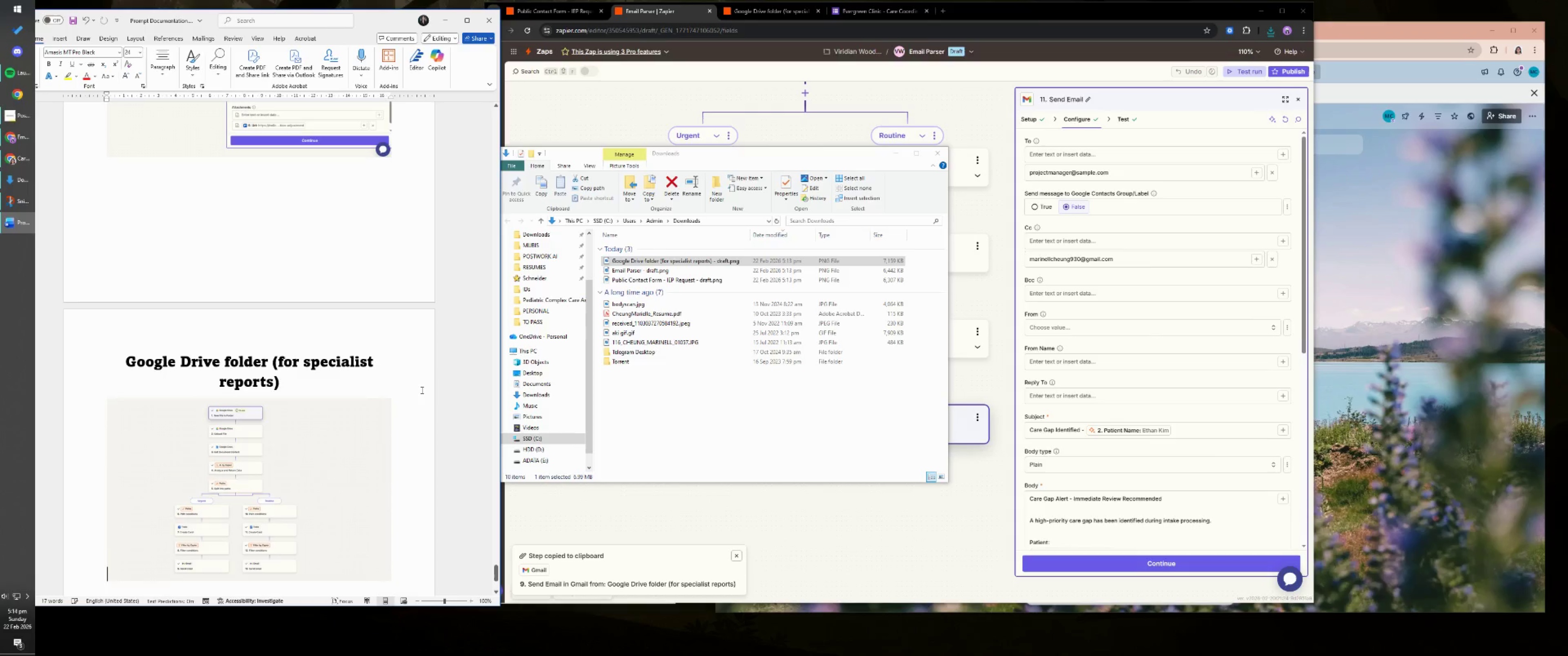 
scroll: coordinate [383, 379], scroll_direction: down, amount: 7.0
 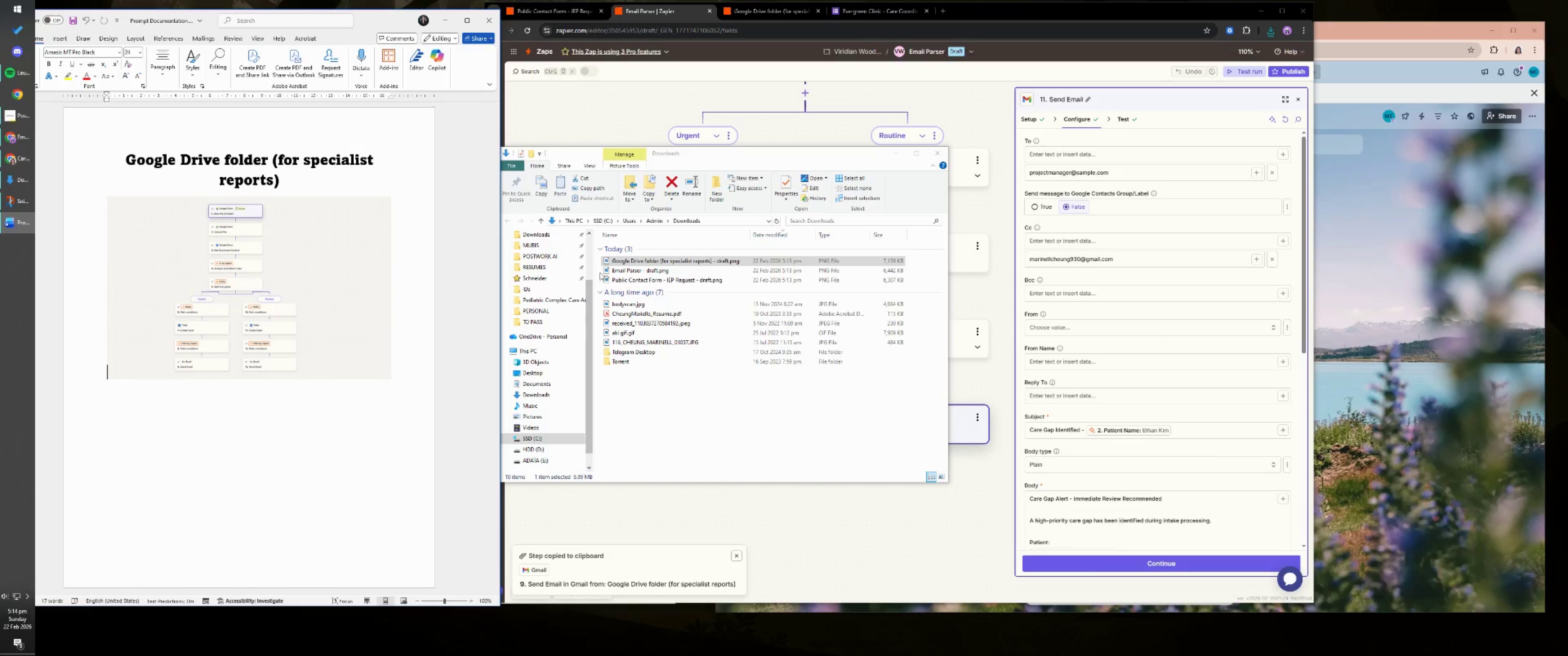 
left_click_drag(start_coordinate=[599, 282], to_coordinate=[660, 253])
 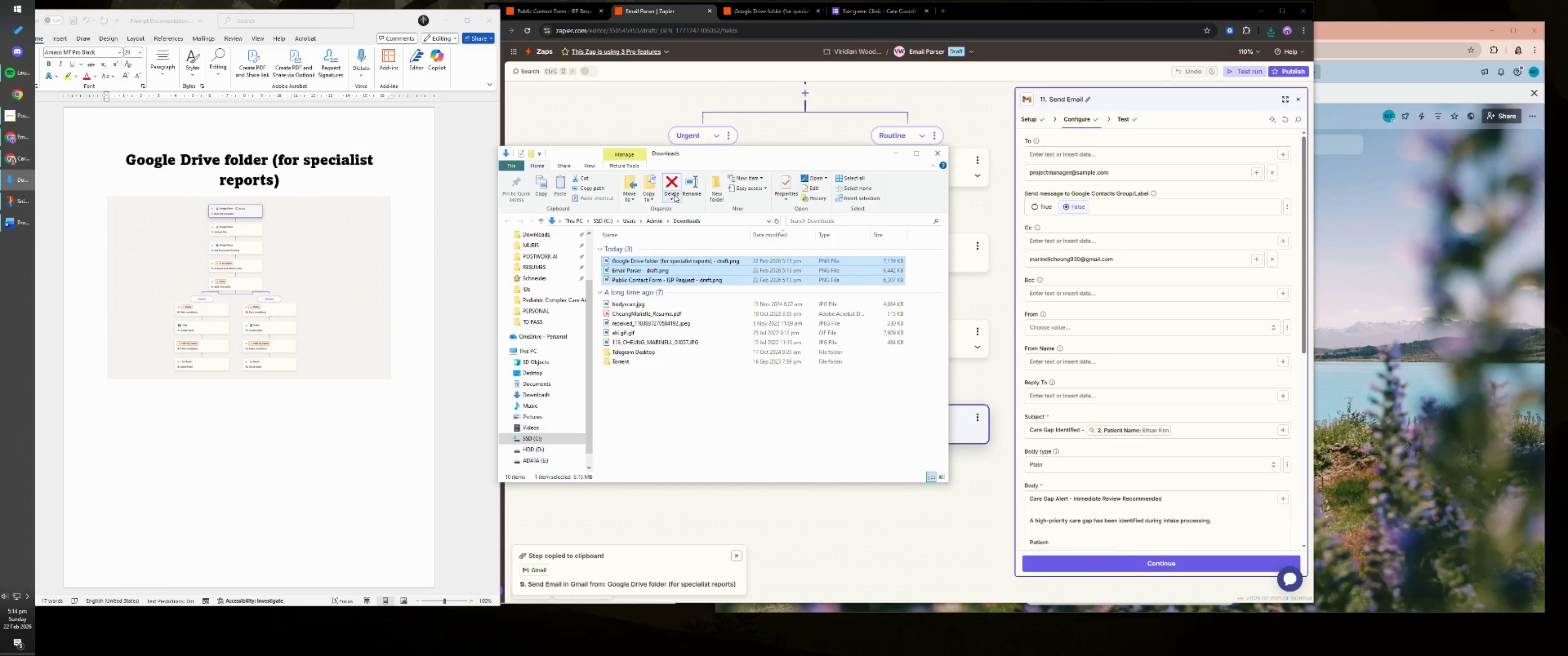 
left_click([675, 184])
 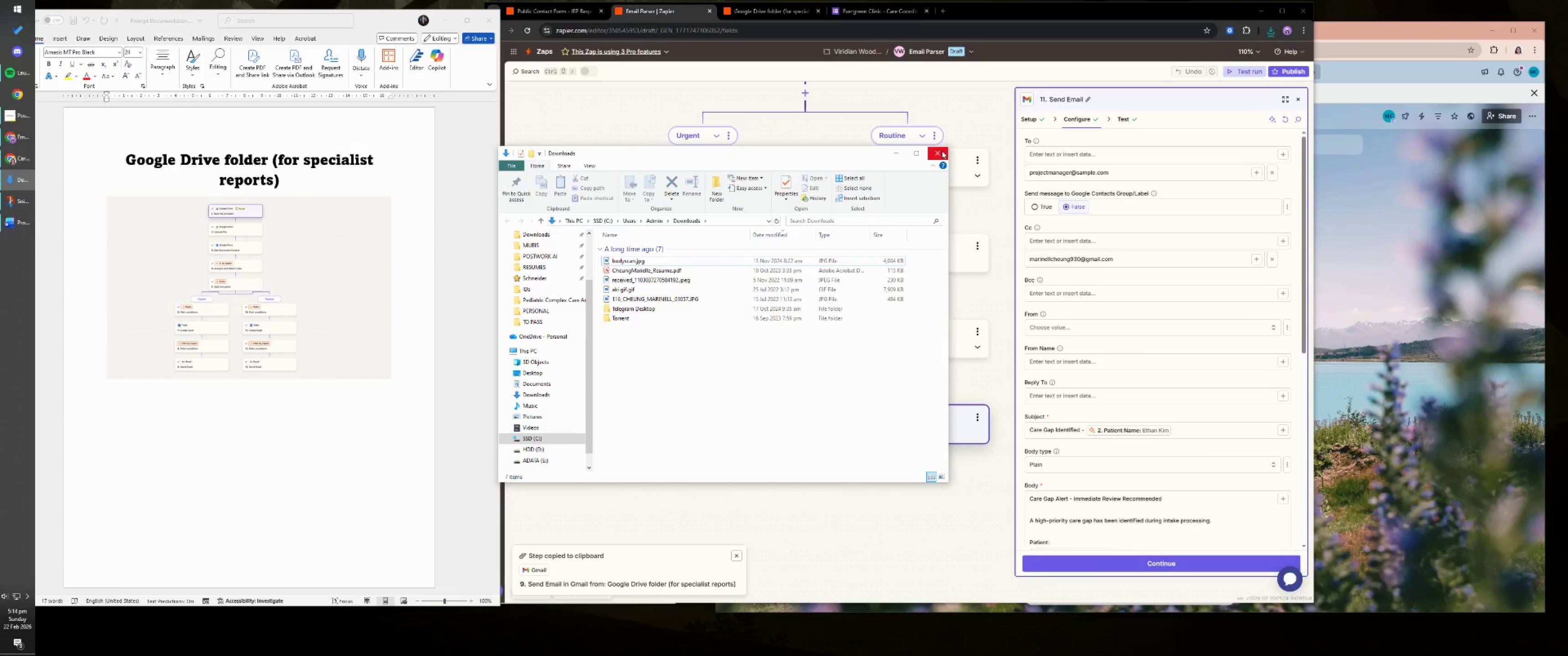 
left_click([942, 151])
 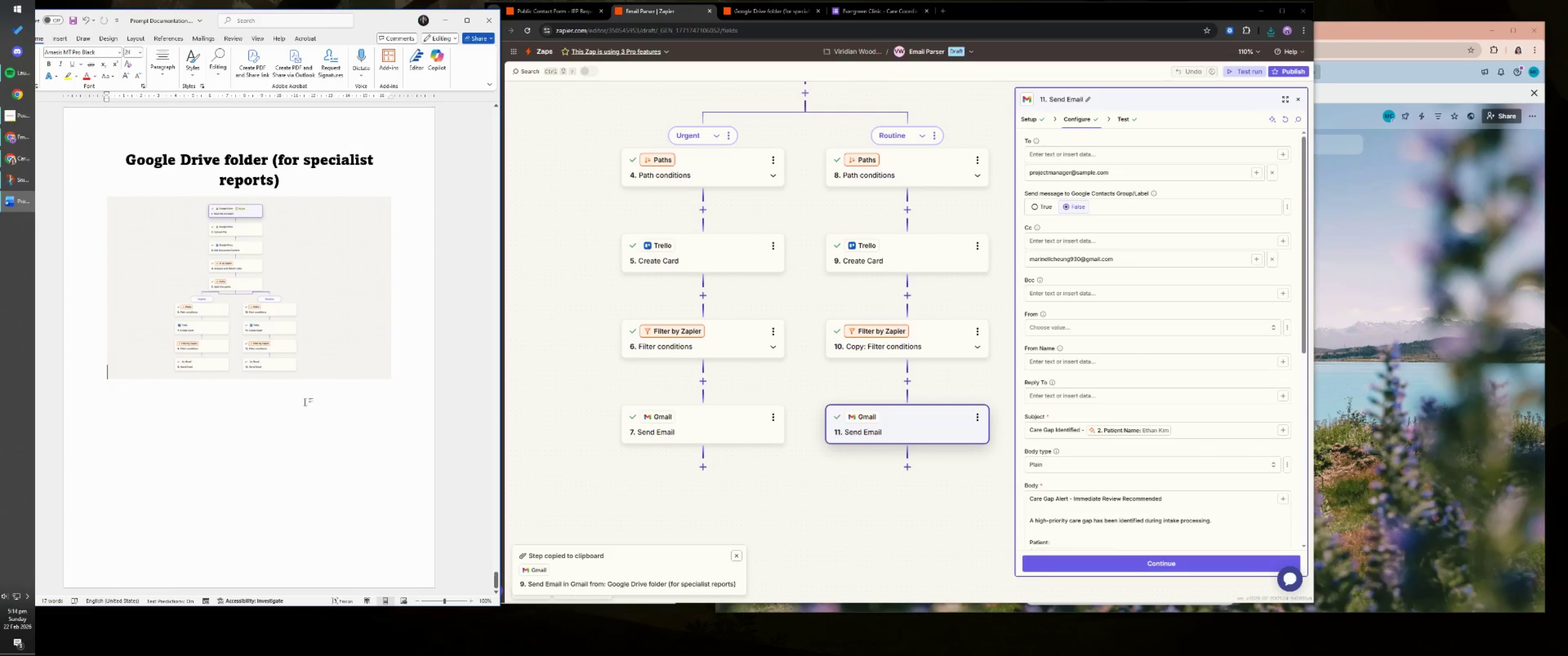 
left_click([320, 405])
 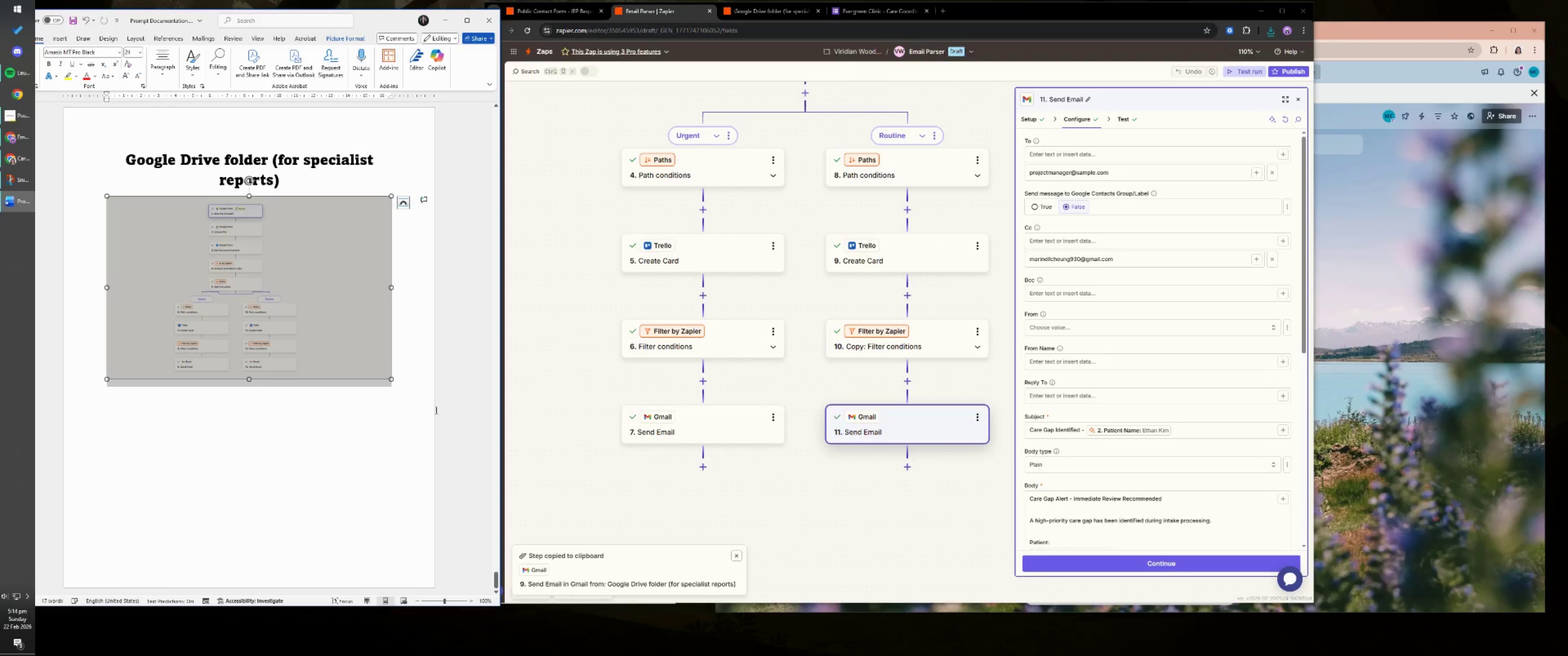 
left_click([387, 407])
 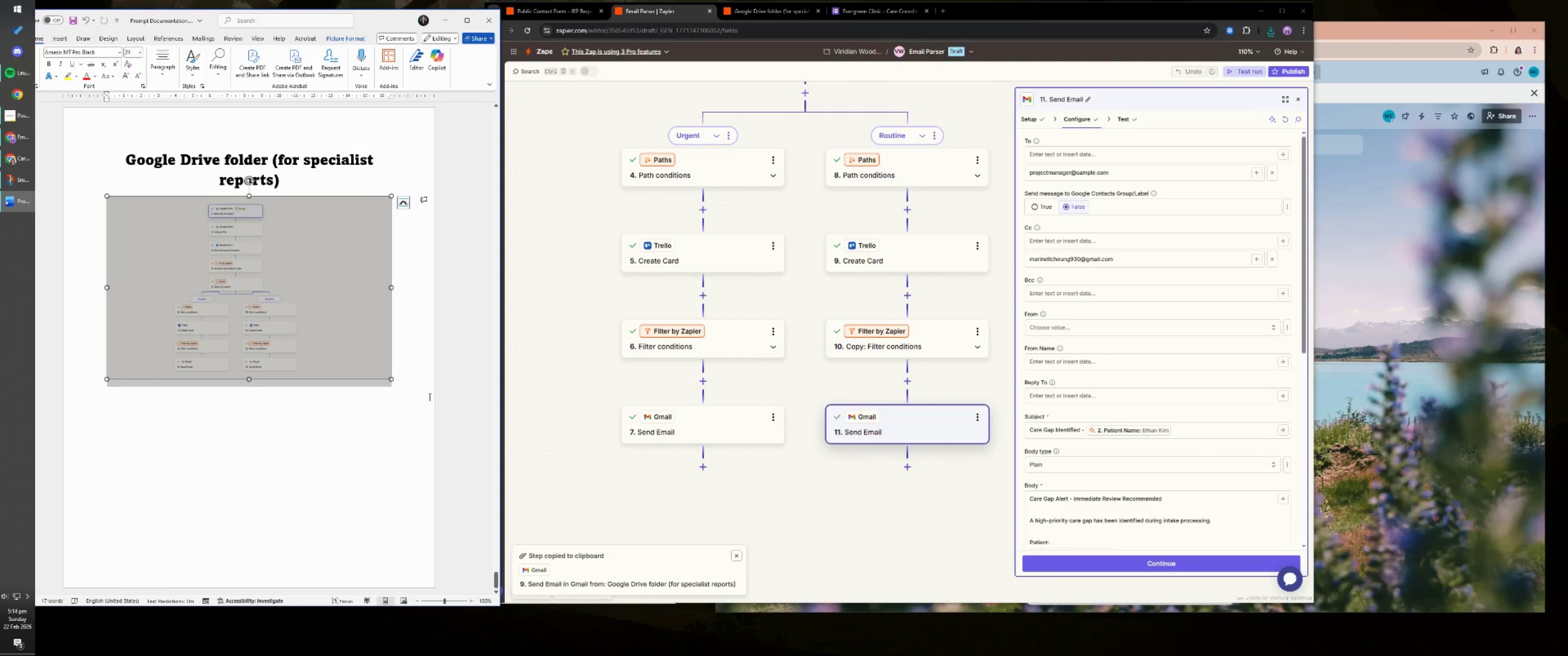 
double_click([402, 374])
 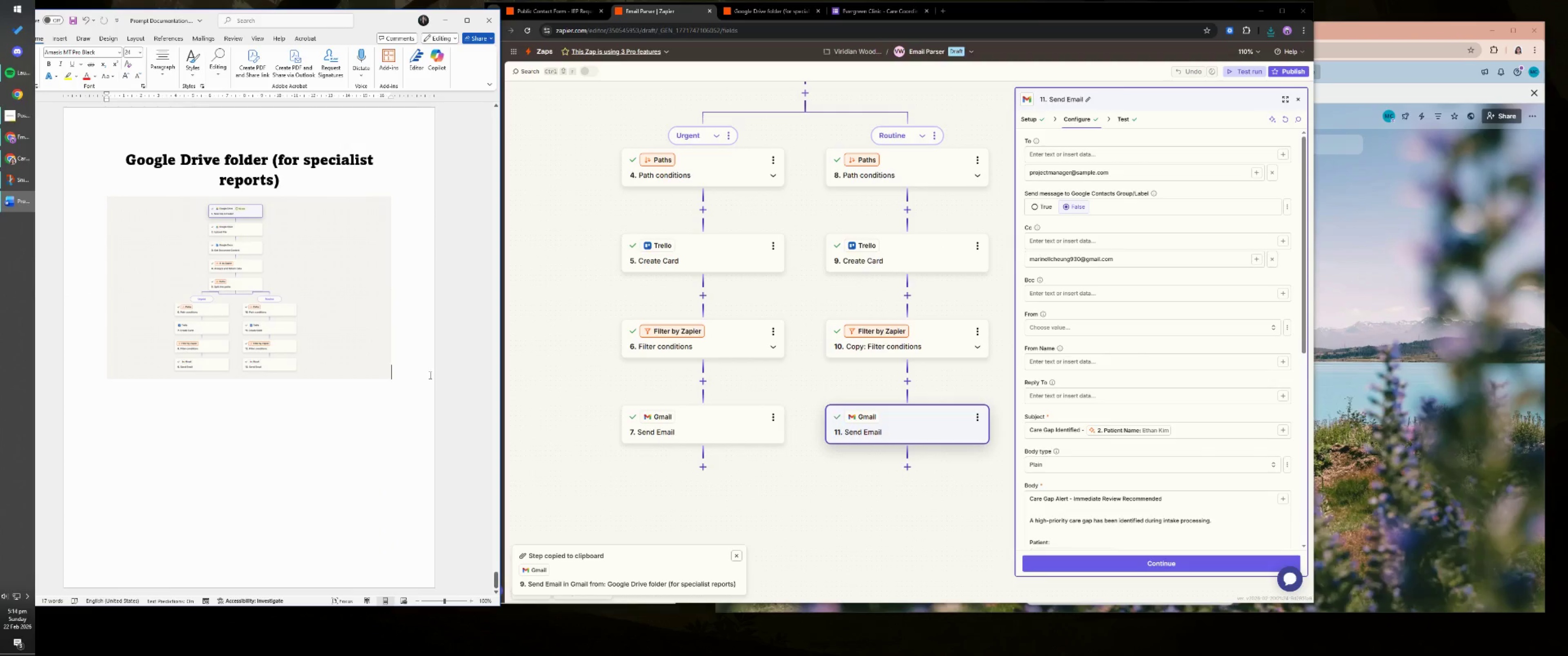 
key(Enter)
 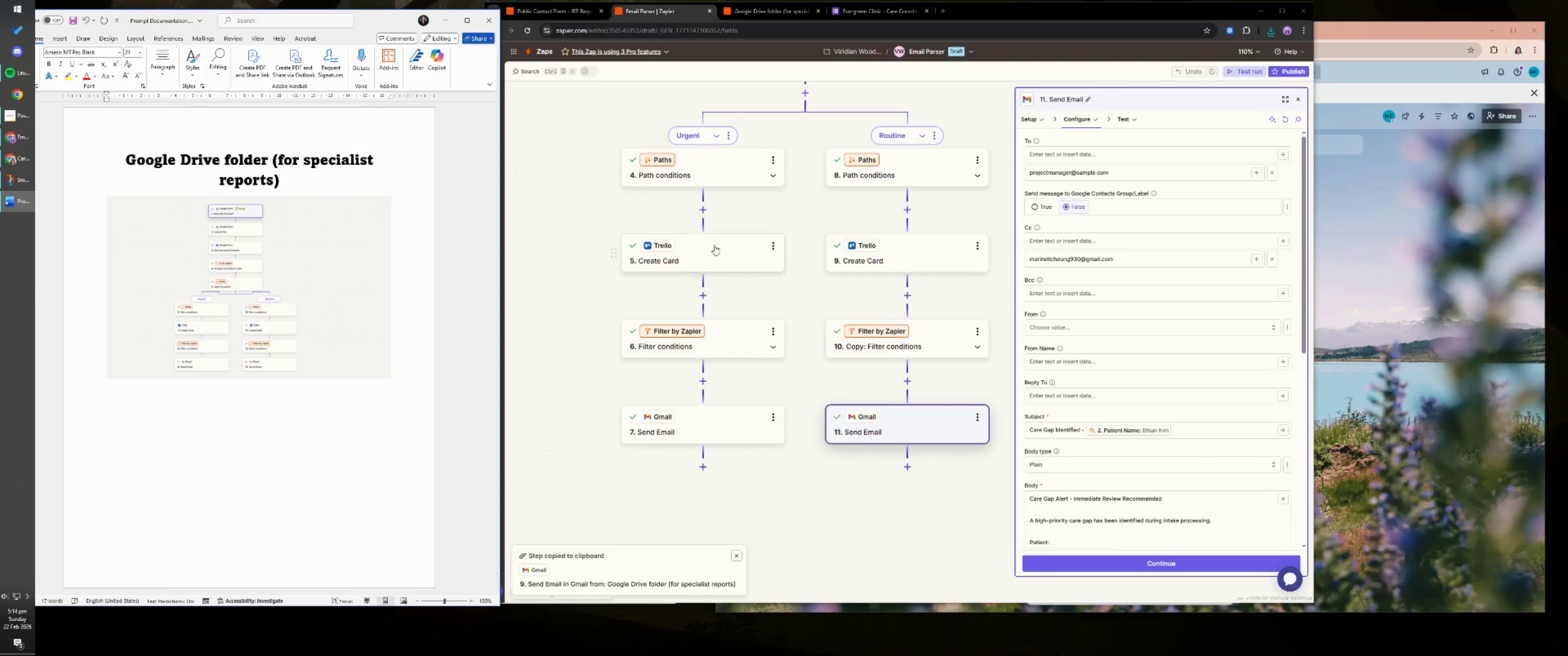 
left_click_drag(start_coordinate=[811, 197], to_coordinate=[789, 484])
 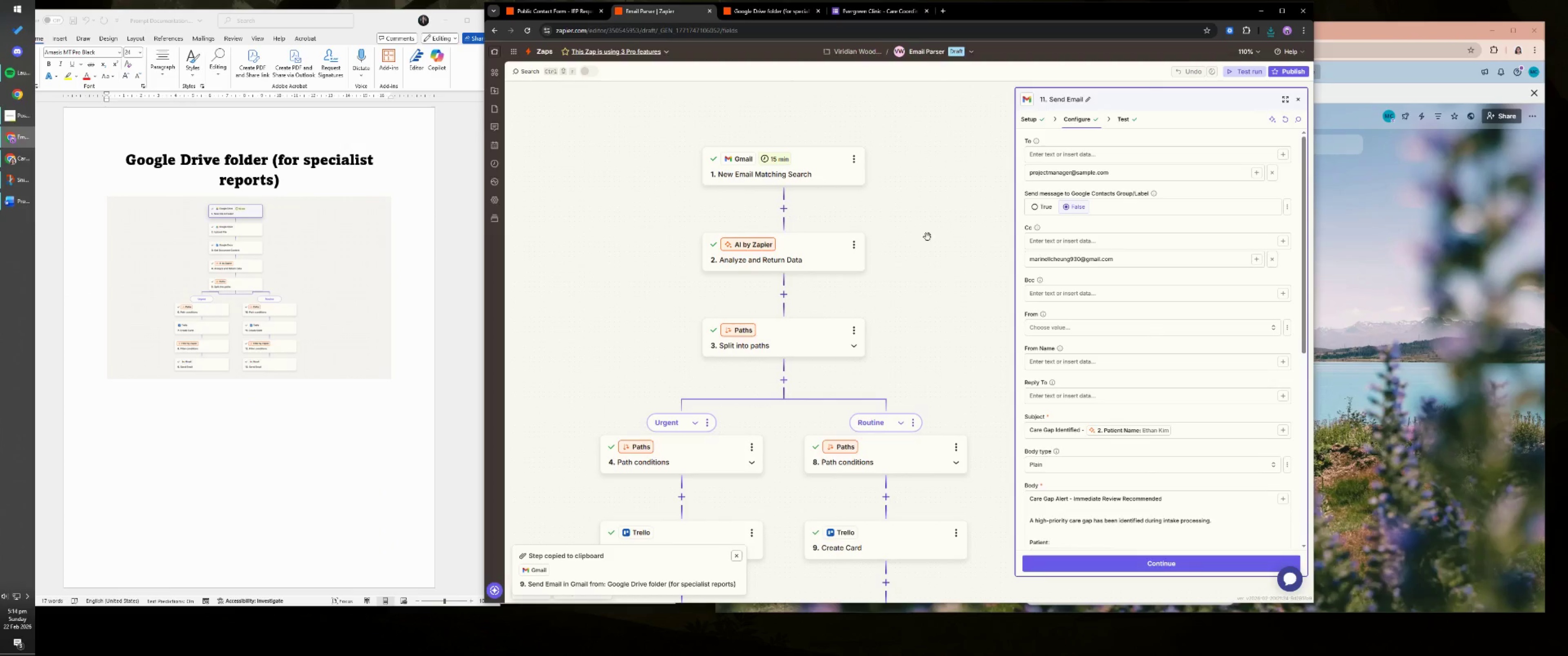 
left_click_drag(start_coordinate=[929, 234], to_coordinate=[928, 248])
 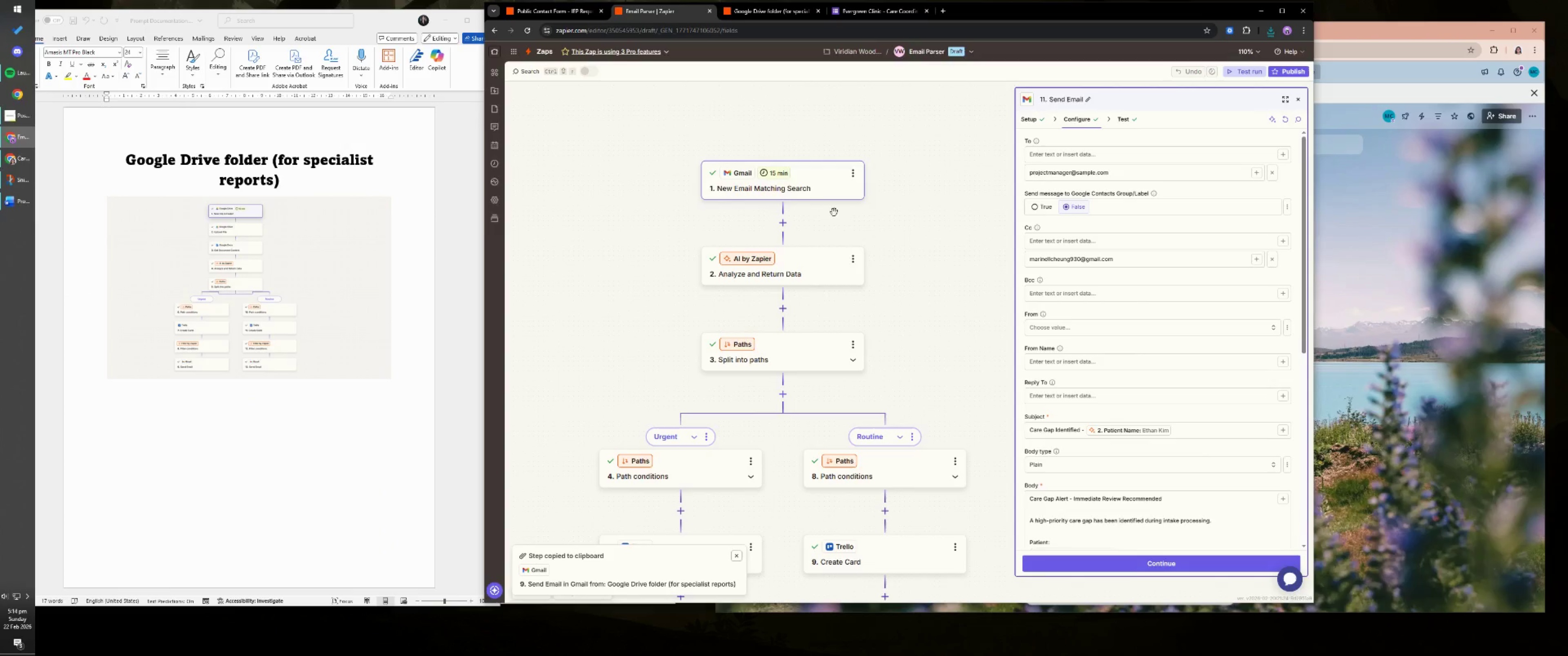 
left_click_drag(start_coordinate=[897, 298], to_coordinate=[951, 269])
 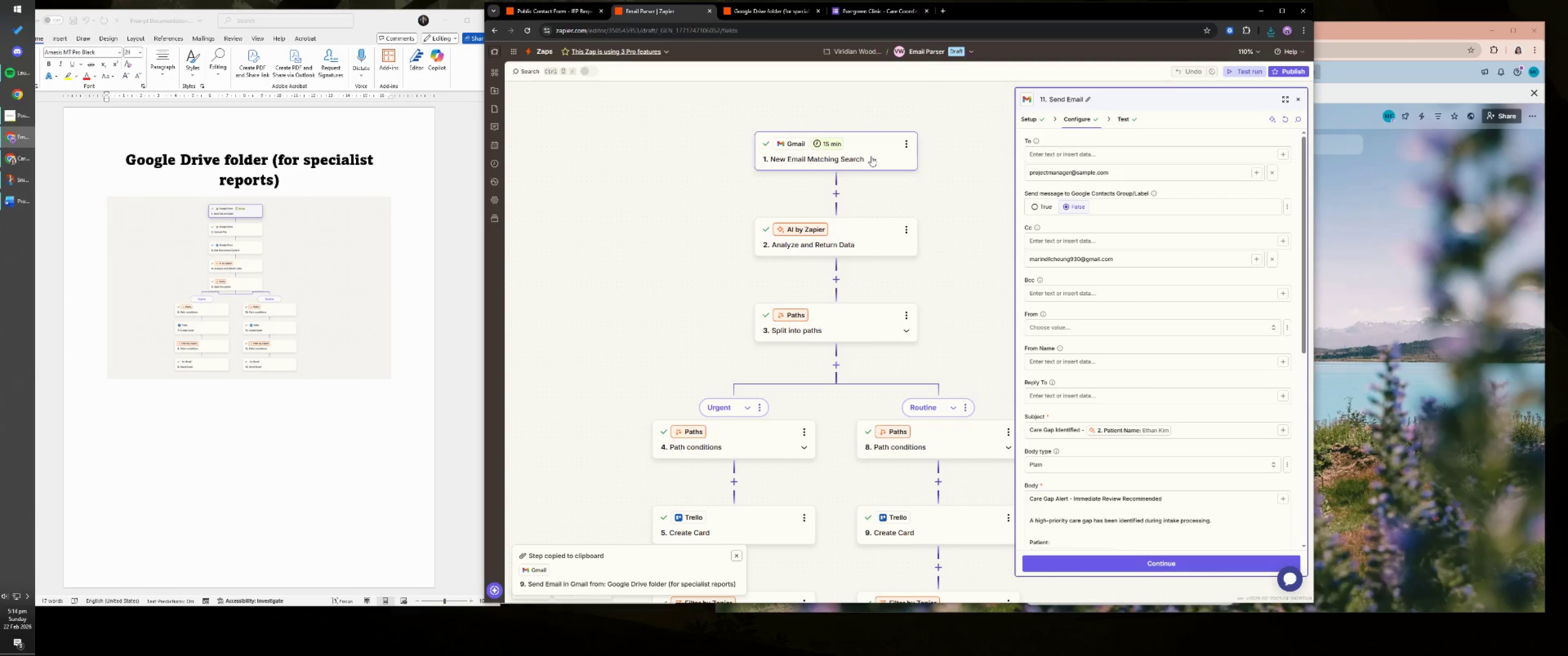 
left_click([759, 10])
 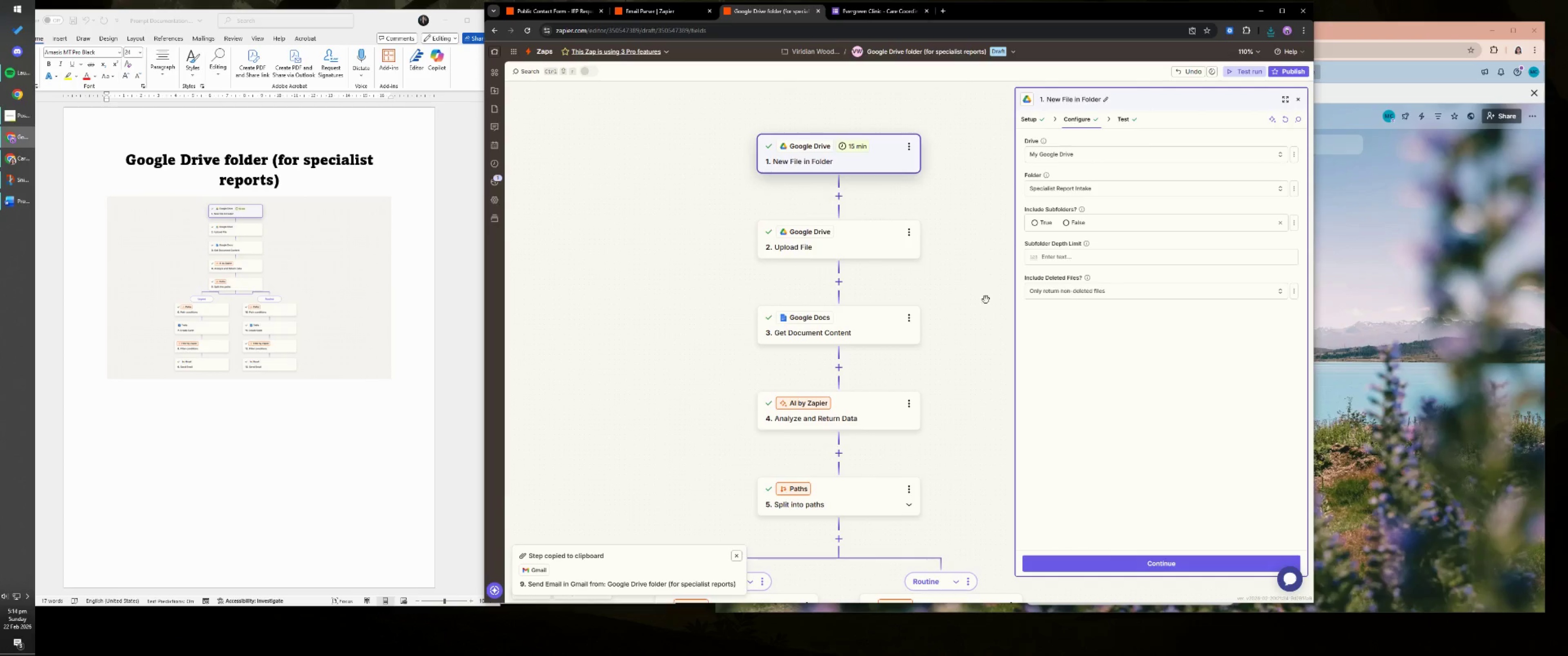 
left_click_drag(start_coordinate=[974, 308], to_coordinate=[1013, 301])
 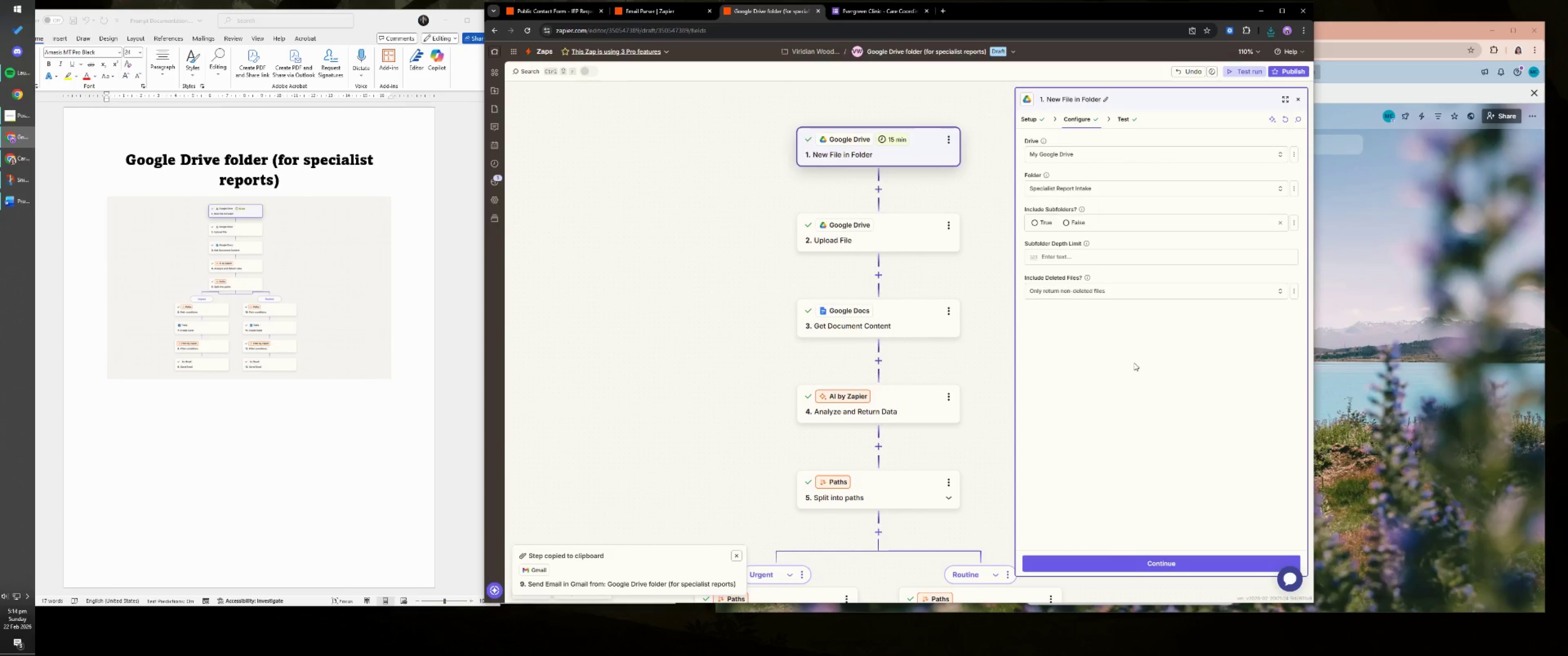 
key(Meta+MetaLeft)
 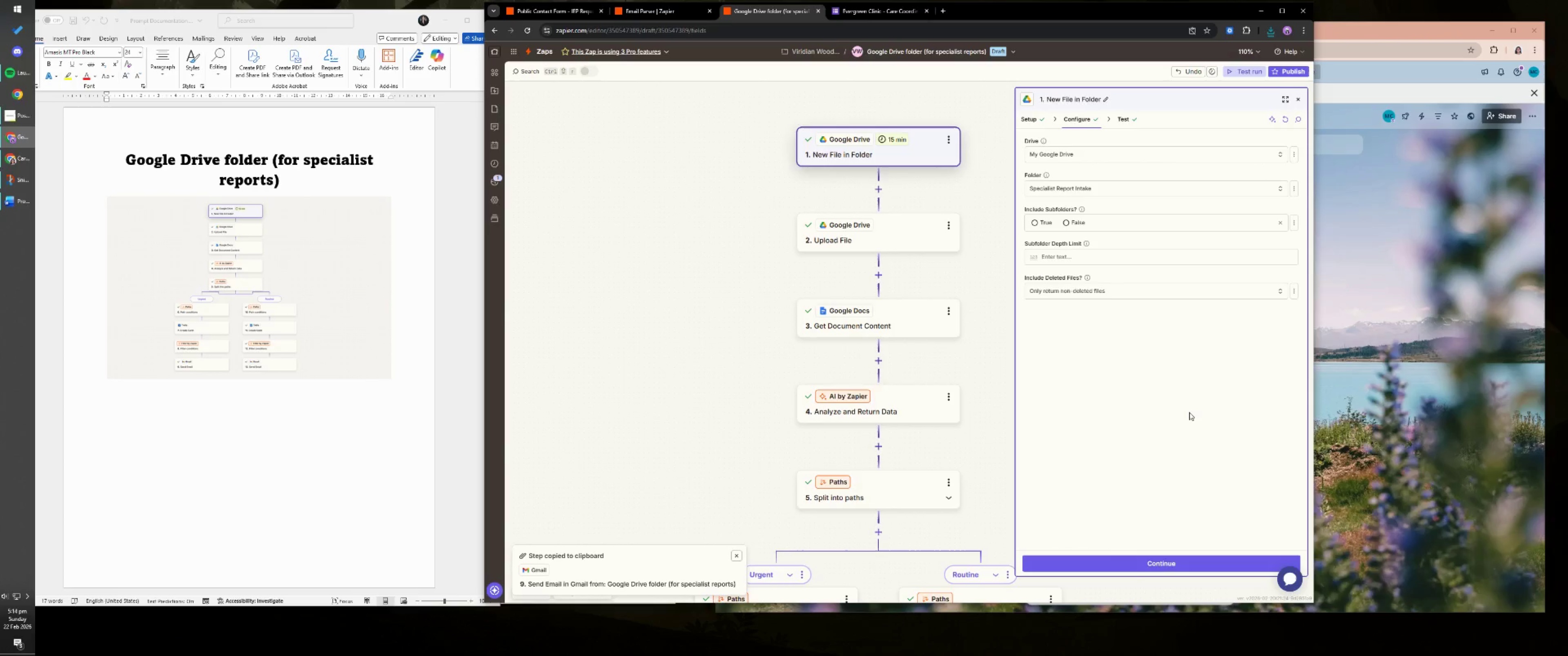 
key(Meta+Shift+ShiftLeft)
 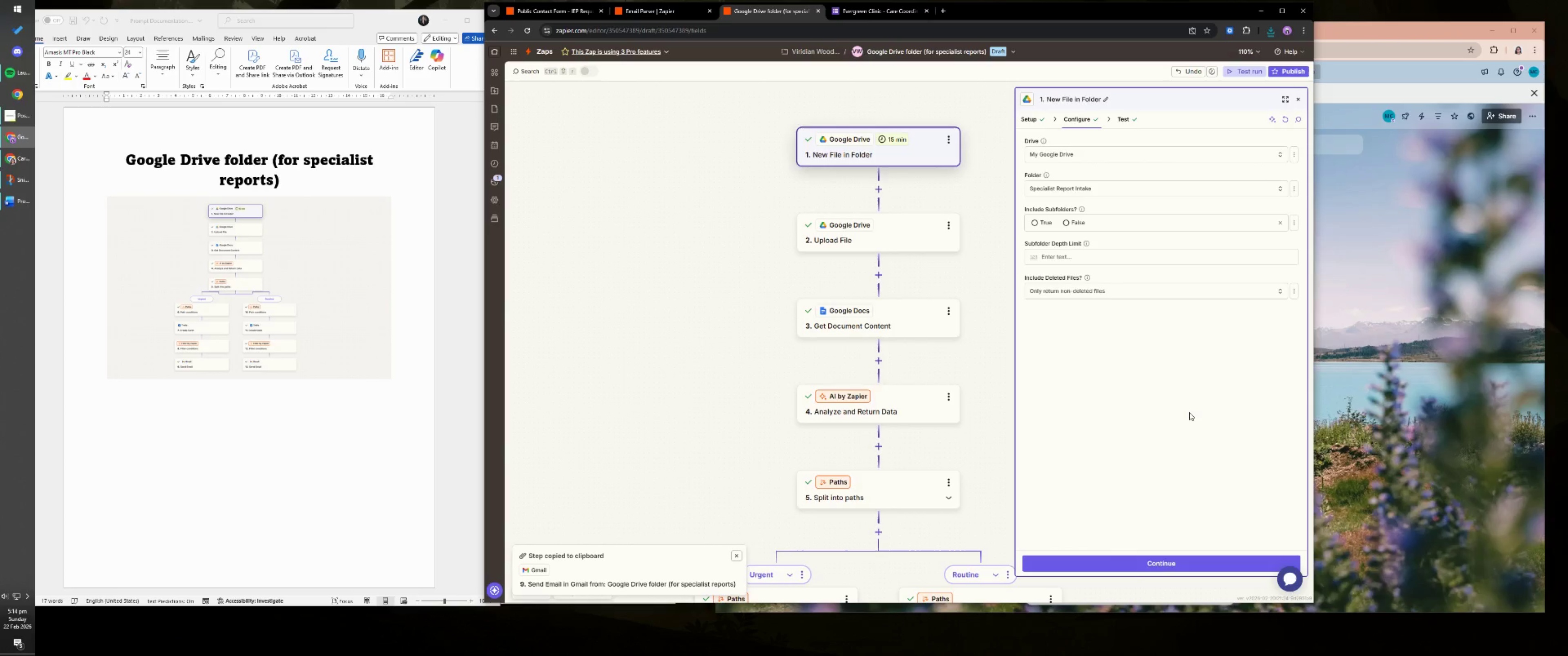 
key(Meta+Shift+S)
 